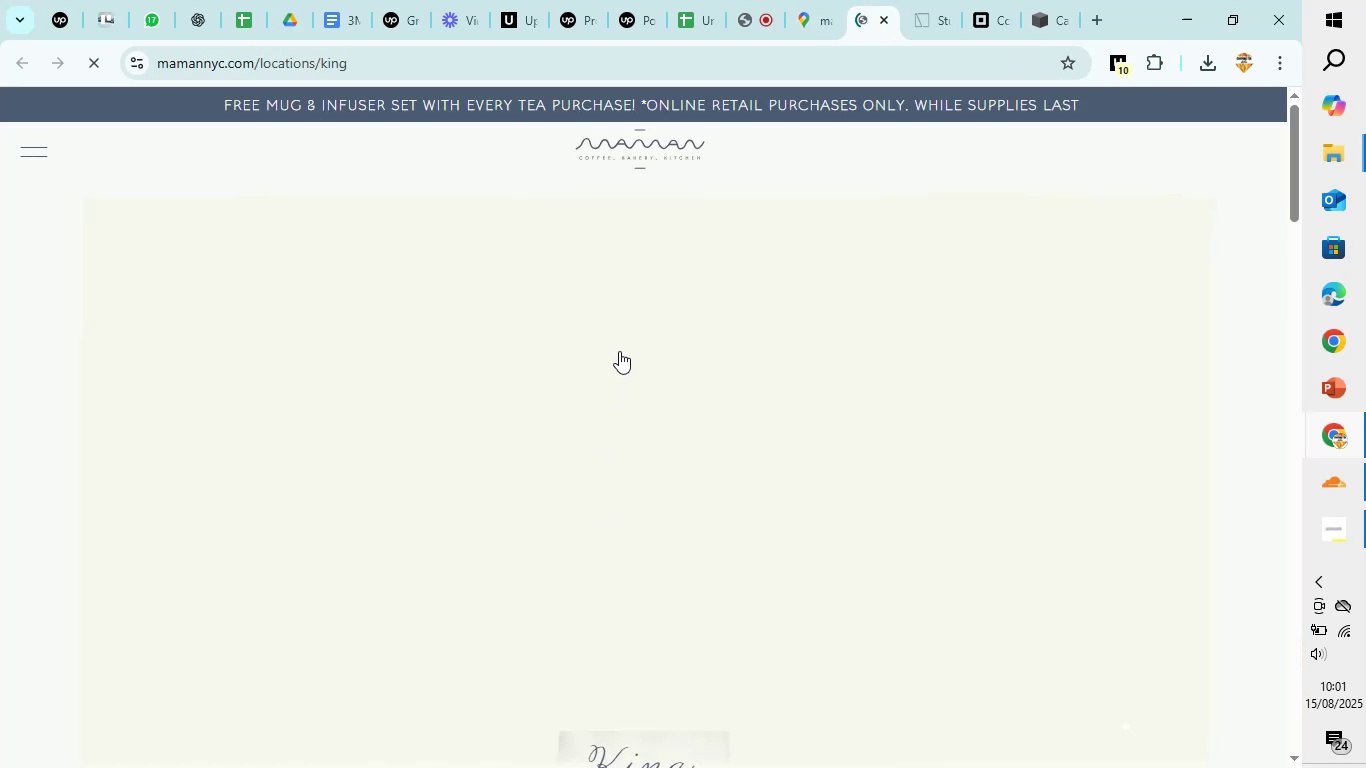 
scroll: coordinate [620, 342], scroll_direction: down, amount: 14.0
 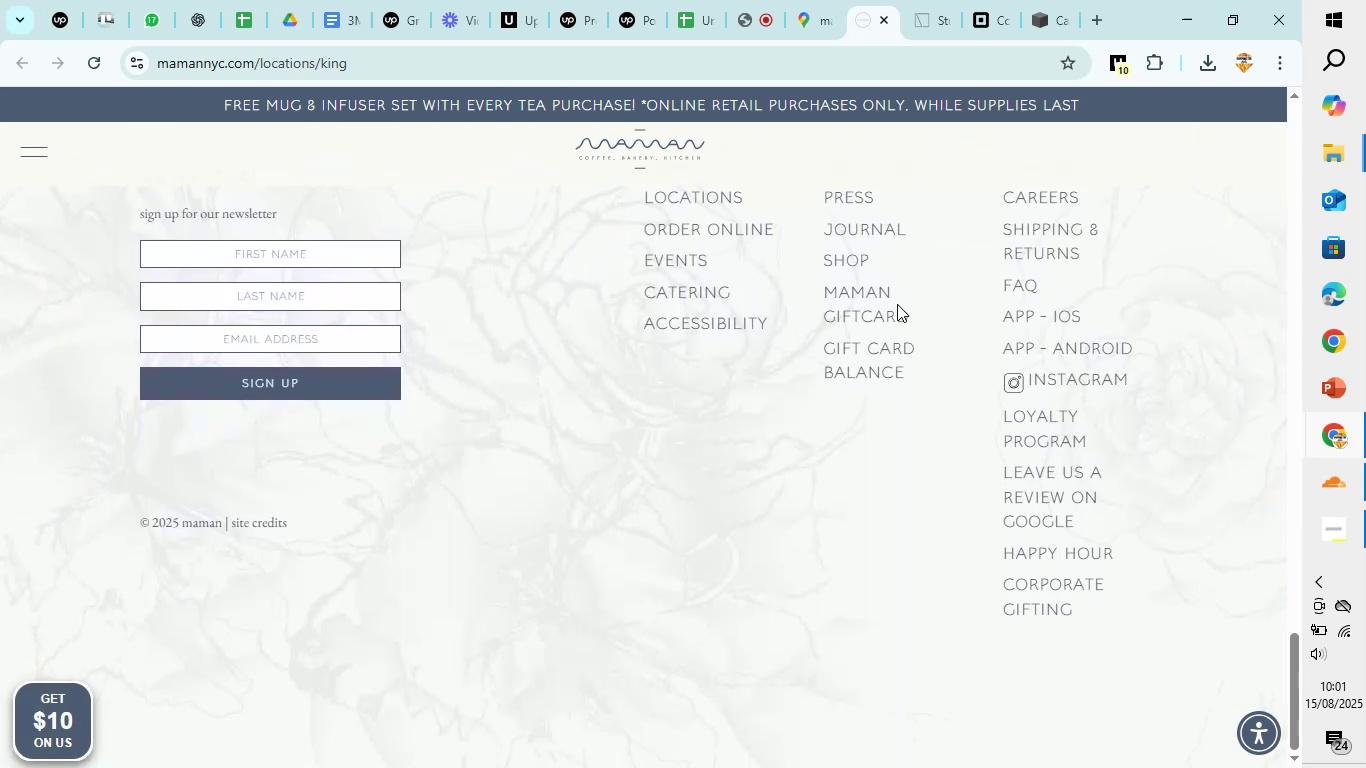 
wait(9.07)
 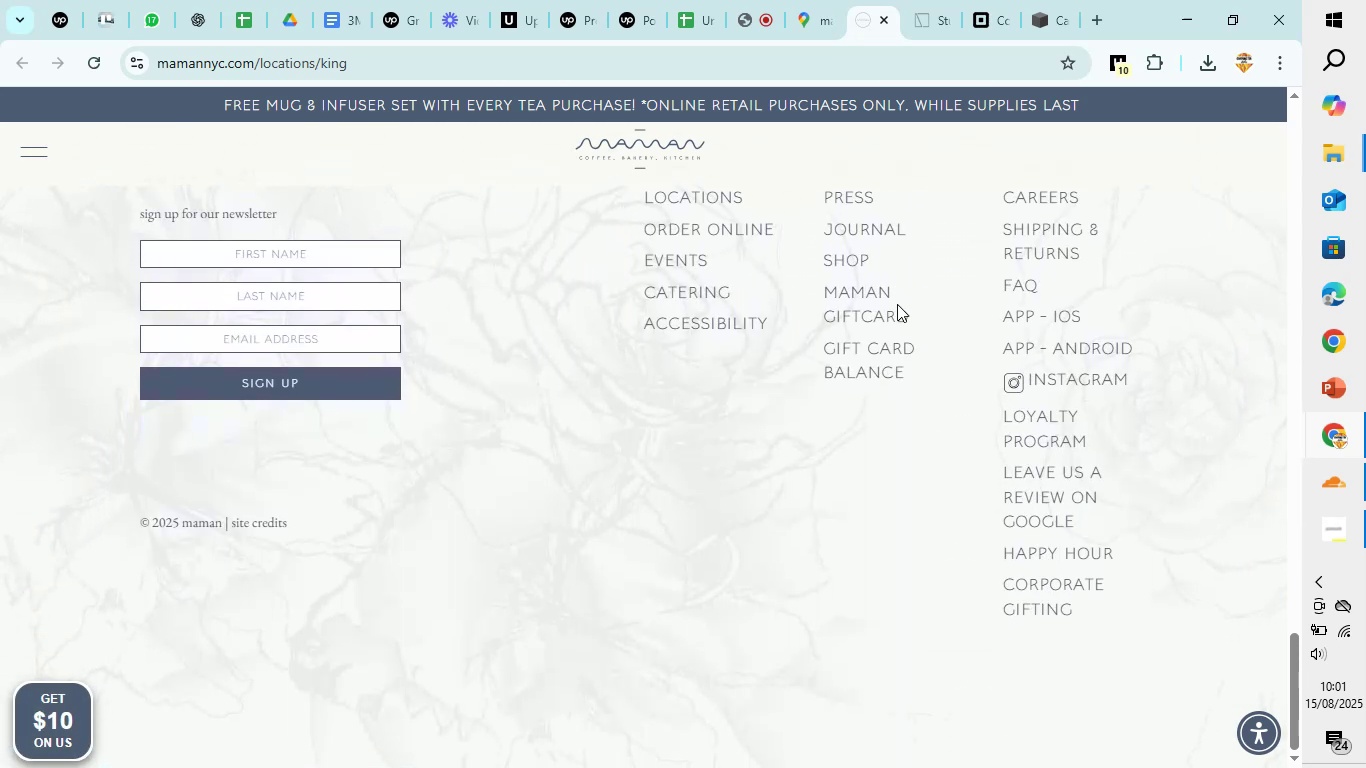 
scroll: coordinate [1071, 390], scroll_direction: up, amount: 2.0
 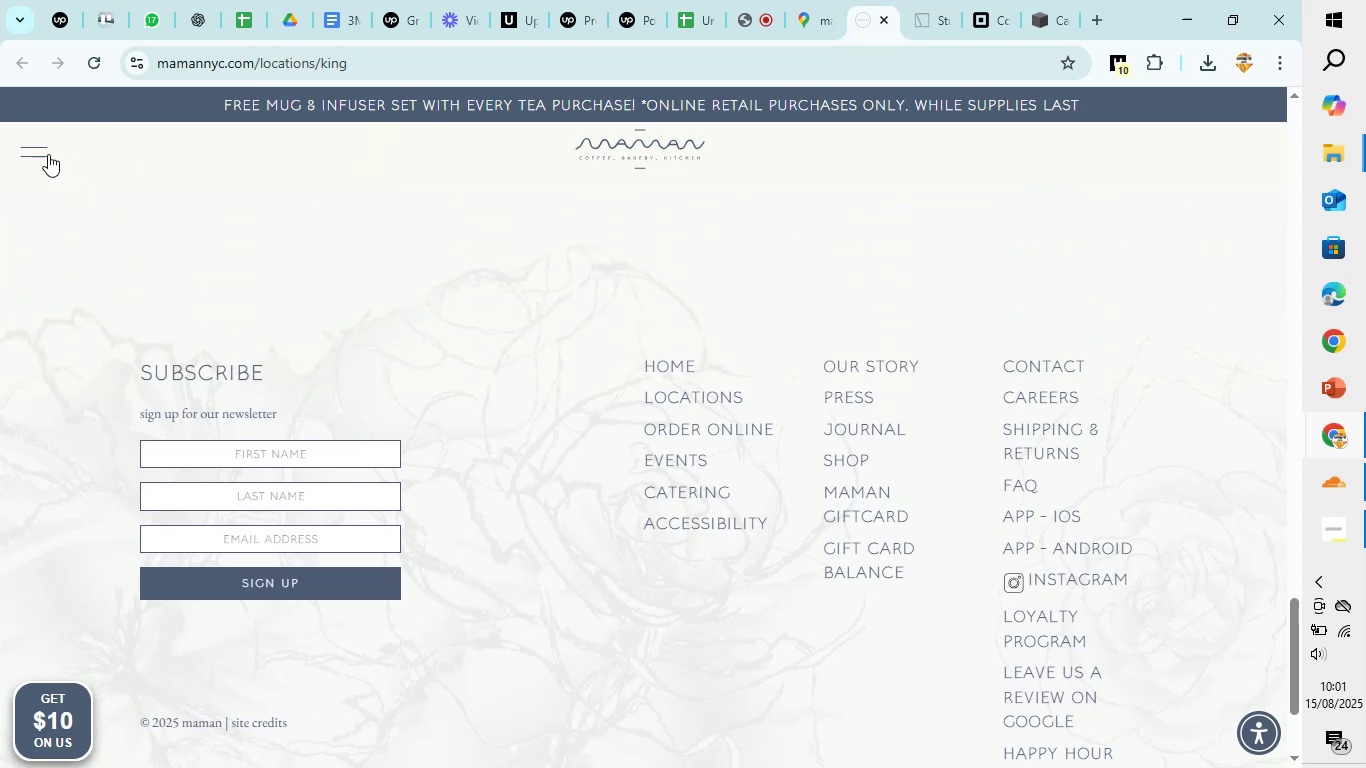 
left_click([29, 140])
 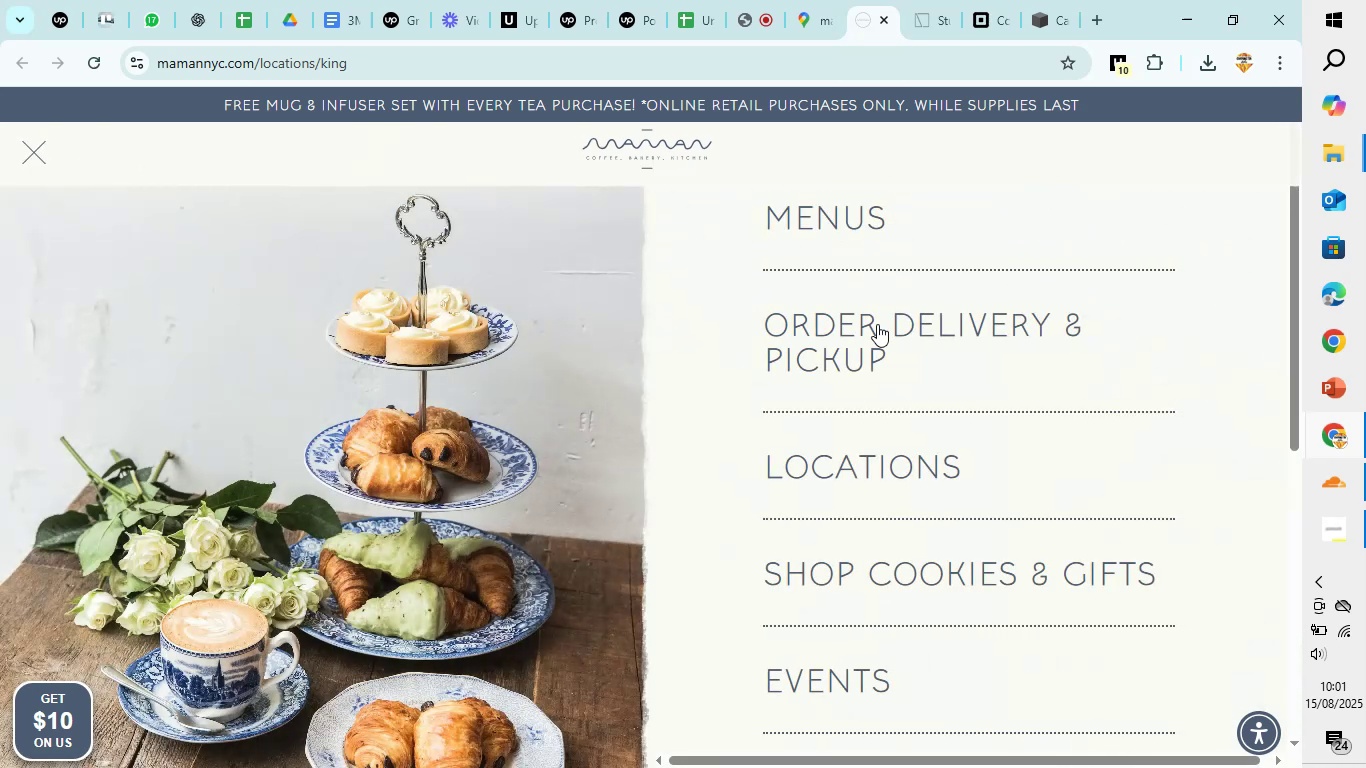 
scroll: coordinate [941, 527], scroll_direction: down, amount: 7.0
 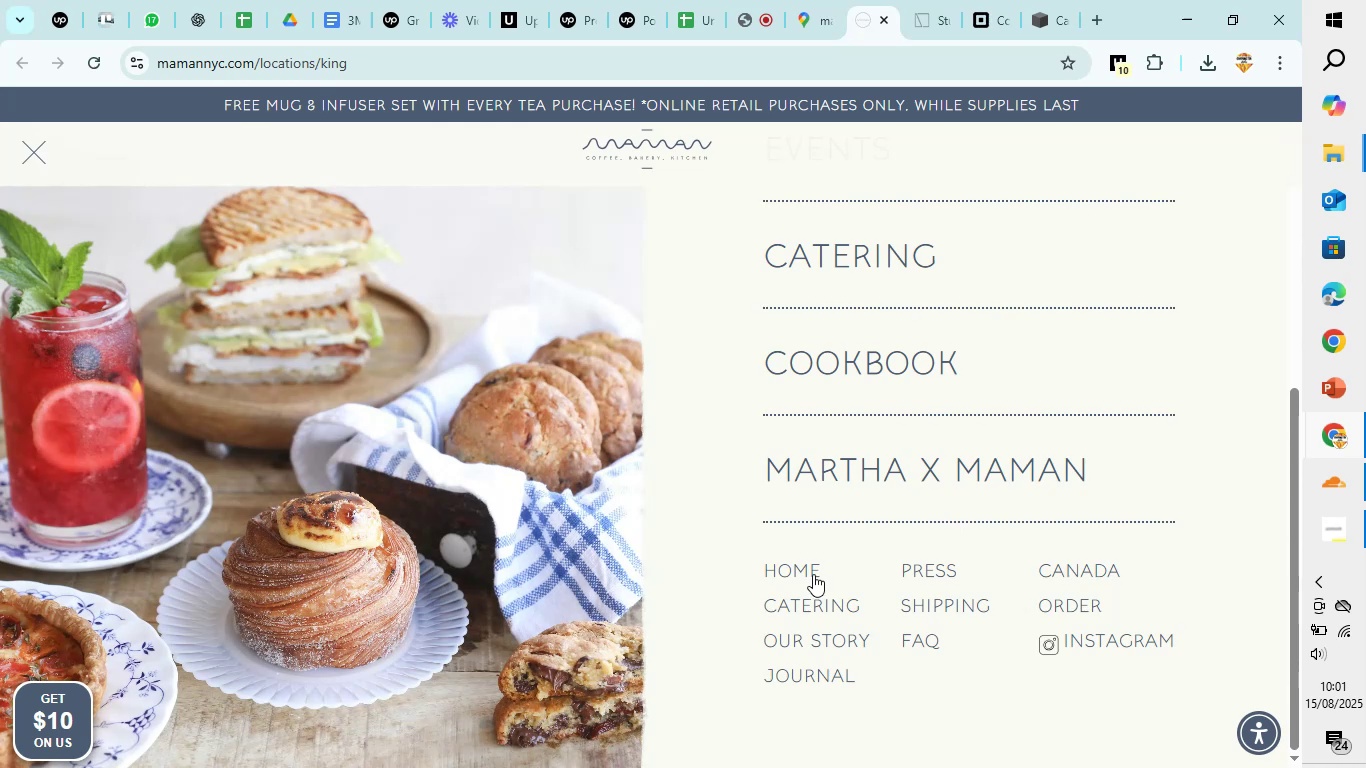 
left_click([813, 574])
 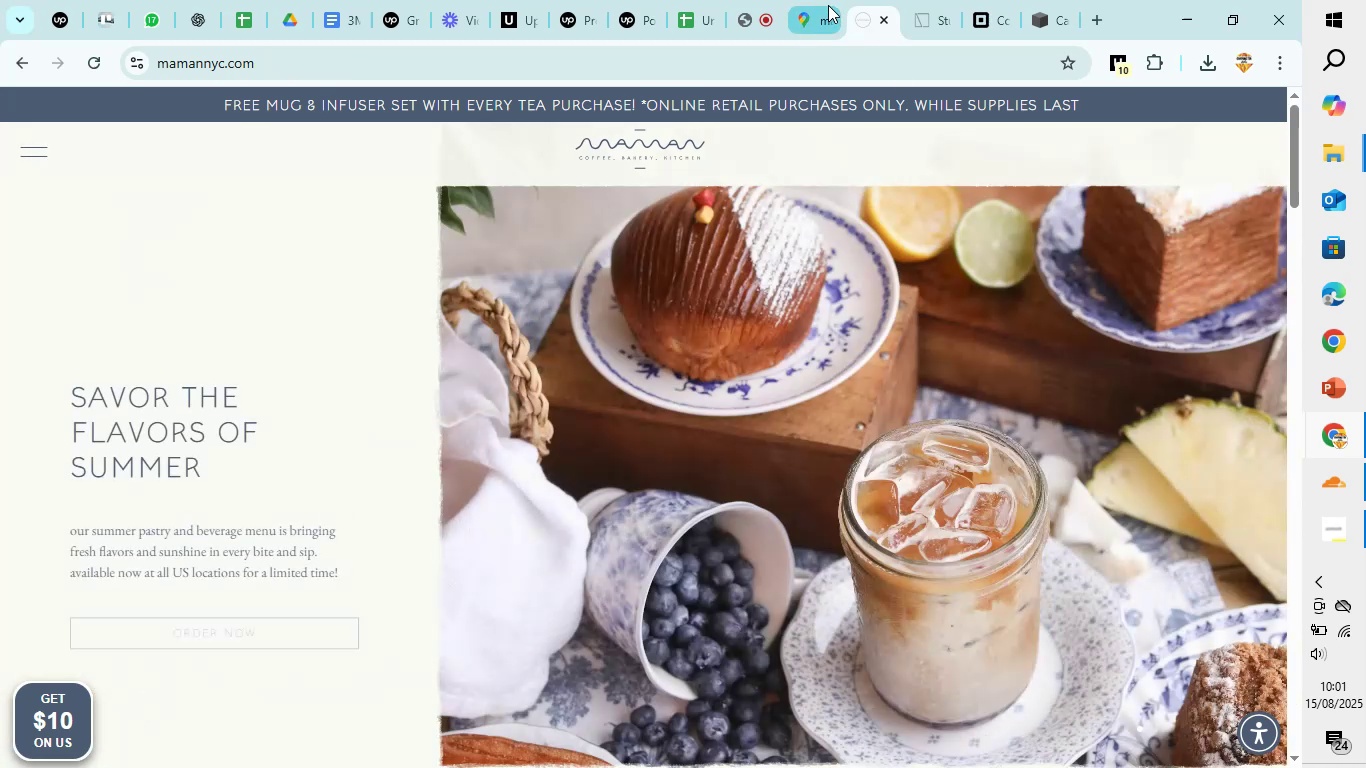 
left_click([822, 5])
 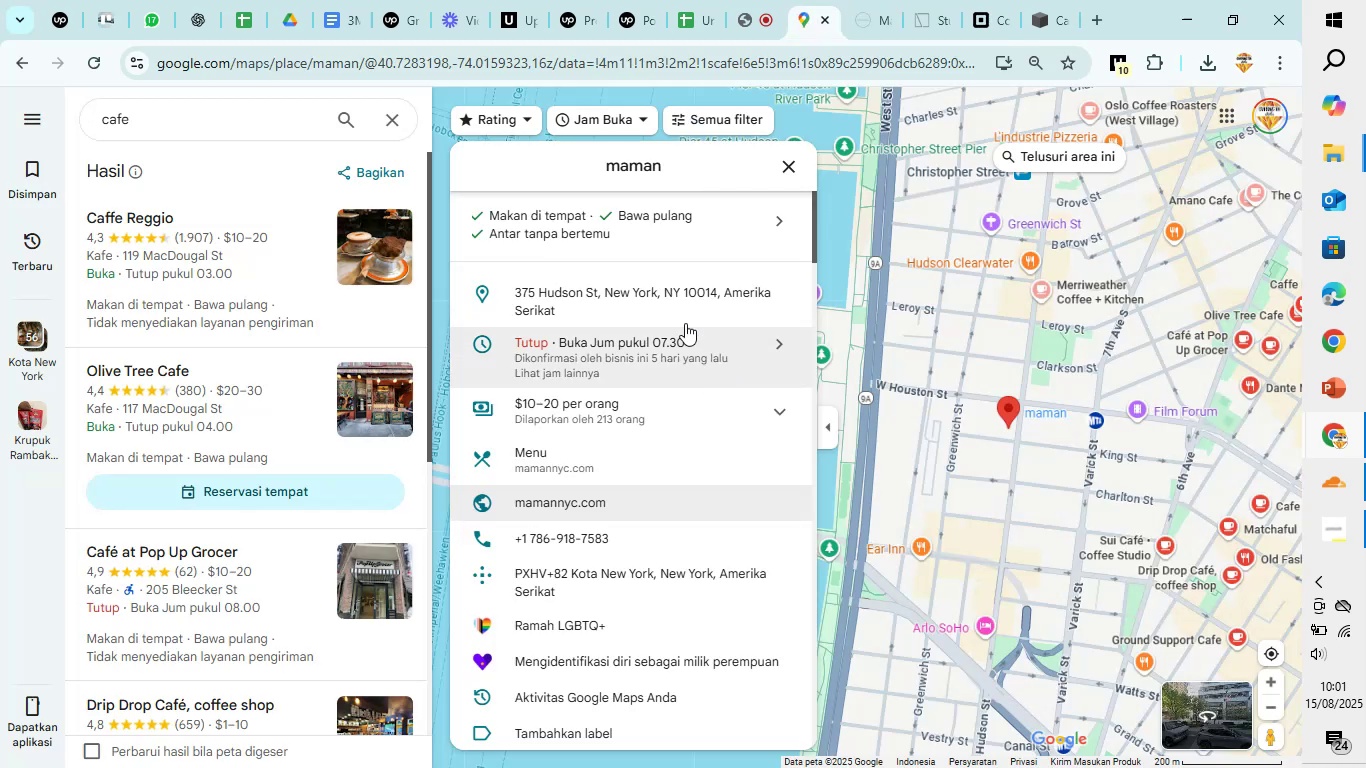 
scroll: coordinate [691, 273], scroll_direction: up, amount: 2.0
 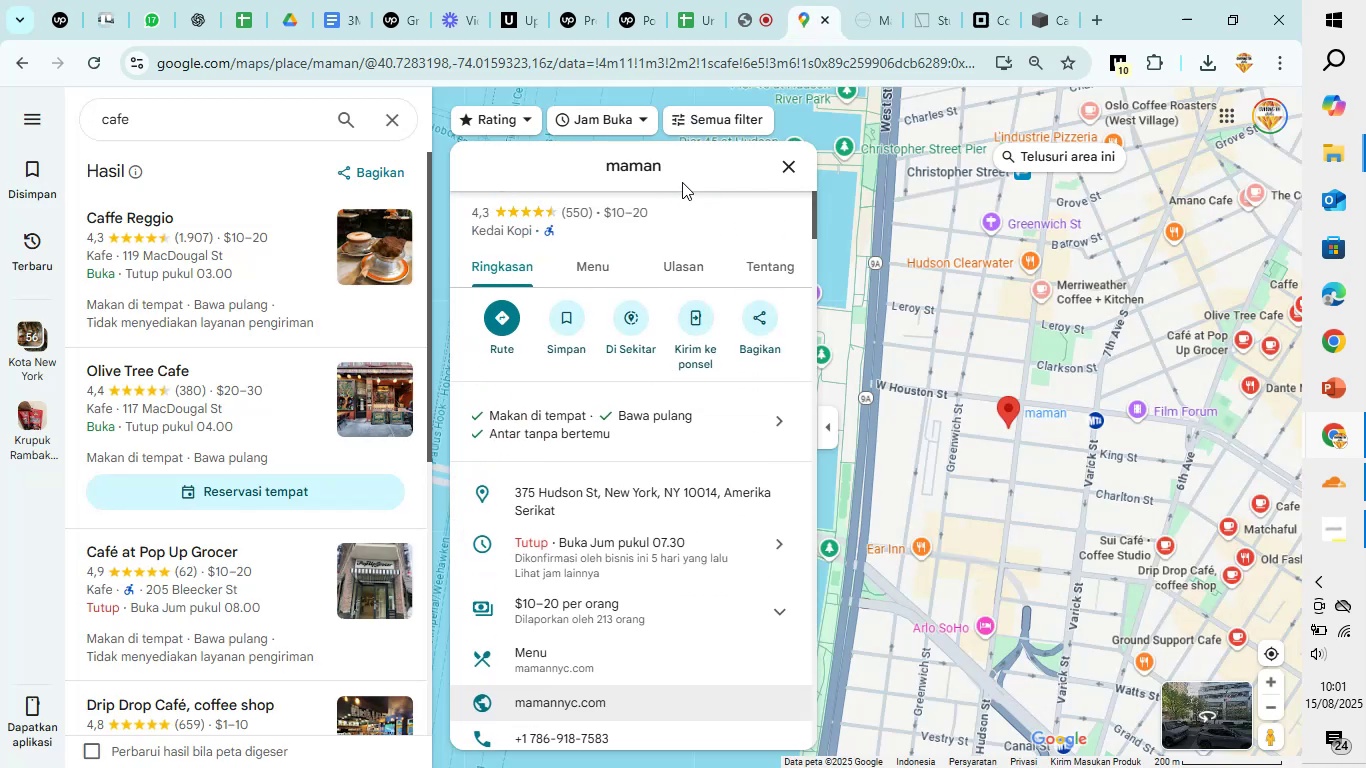 
left_click_drag(start_coordinate=[672, 167], to_coordinate=[603, 167])
 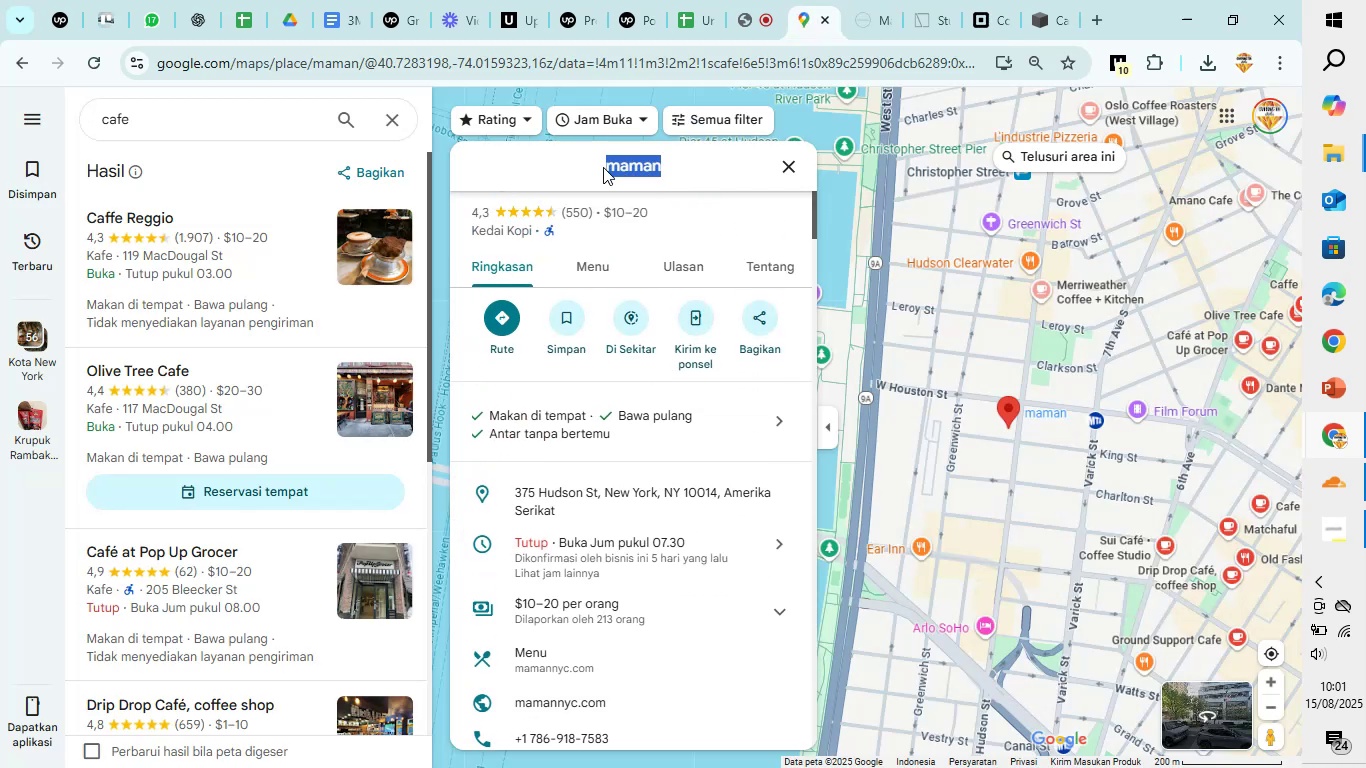 
left_click([603, 167])
 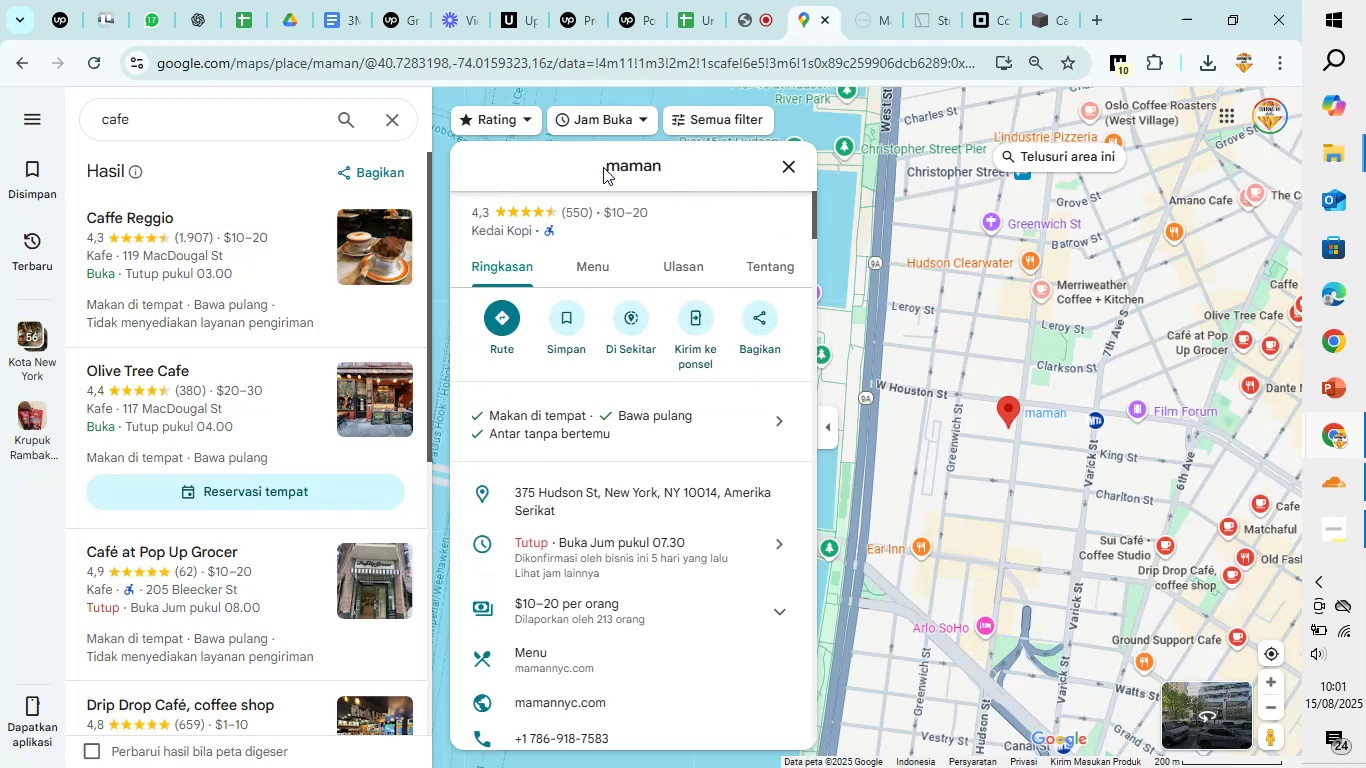 
key(Control+C)
 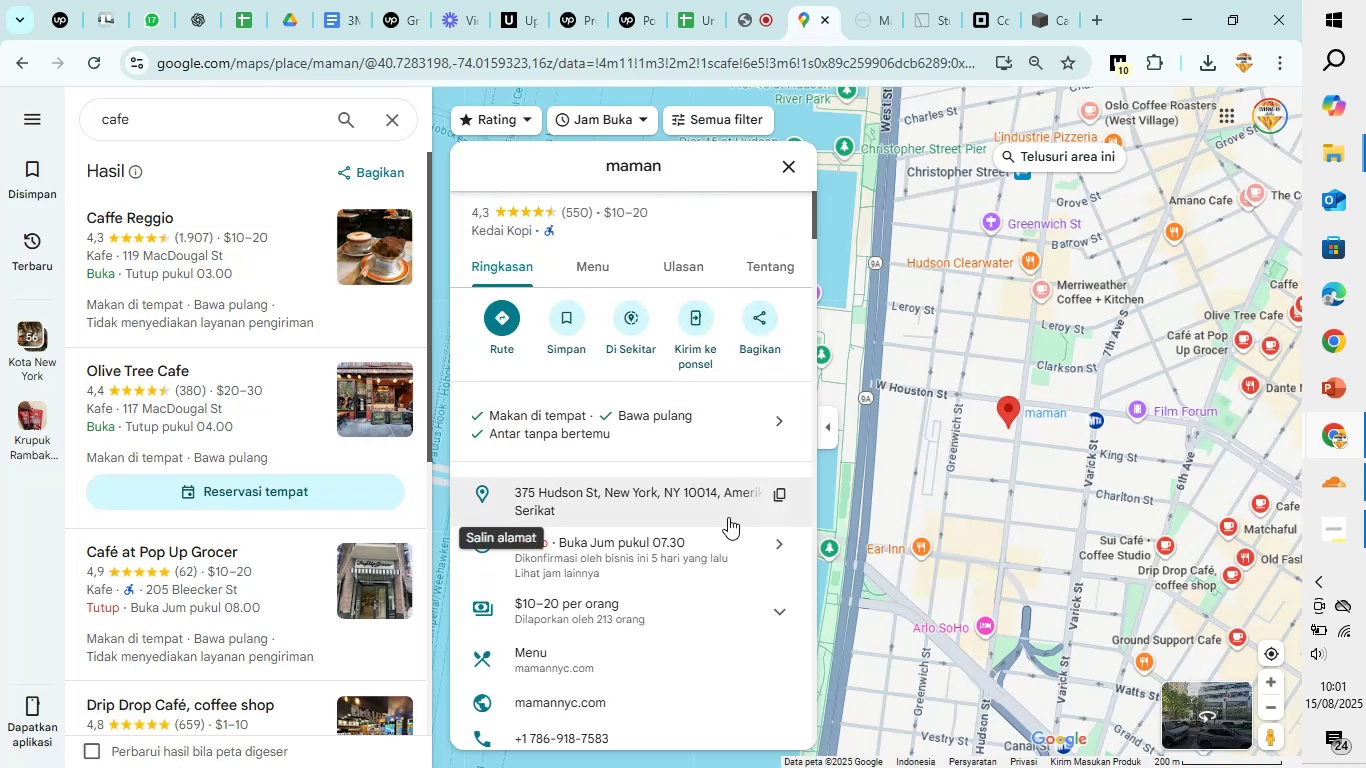 
scroll: coordinate [716, 532], scroll_direction: down, amount: 2.0
 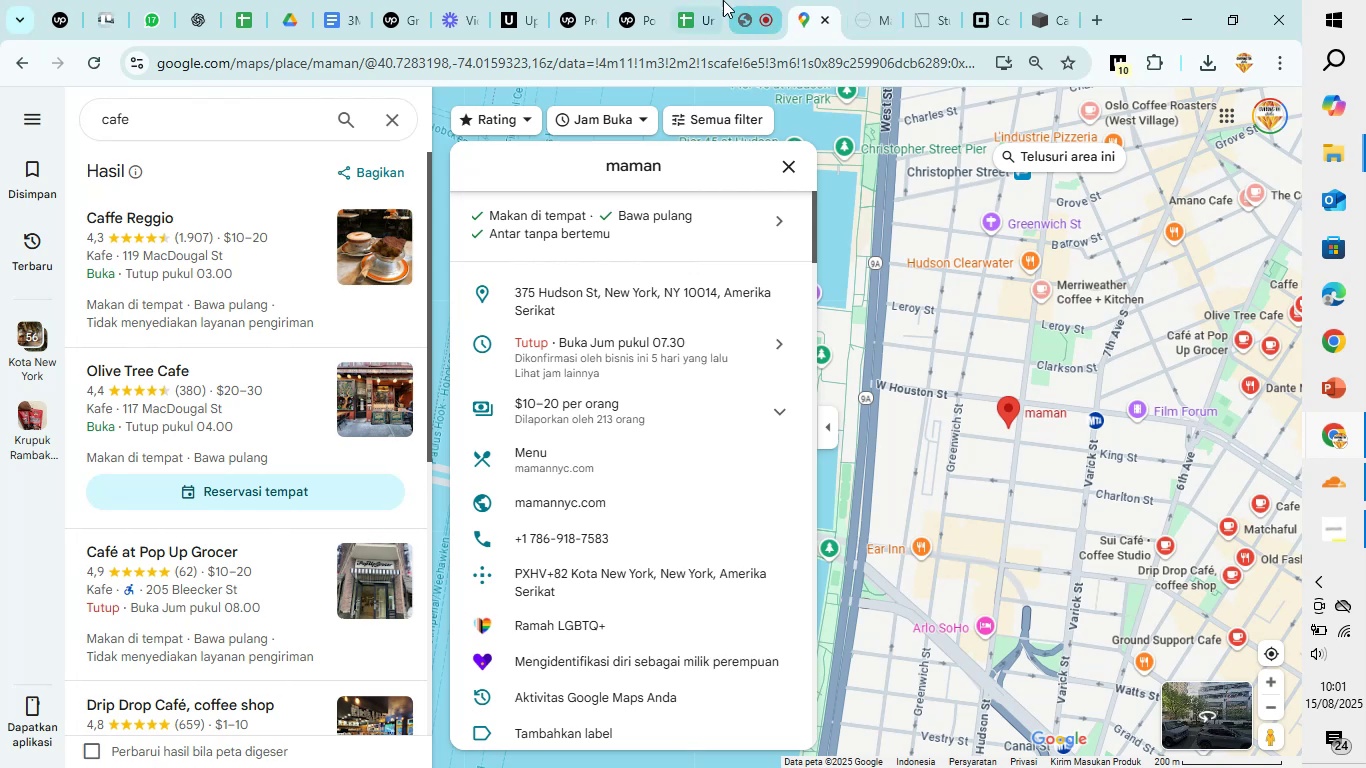 
left_click([716, 0])
 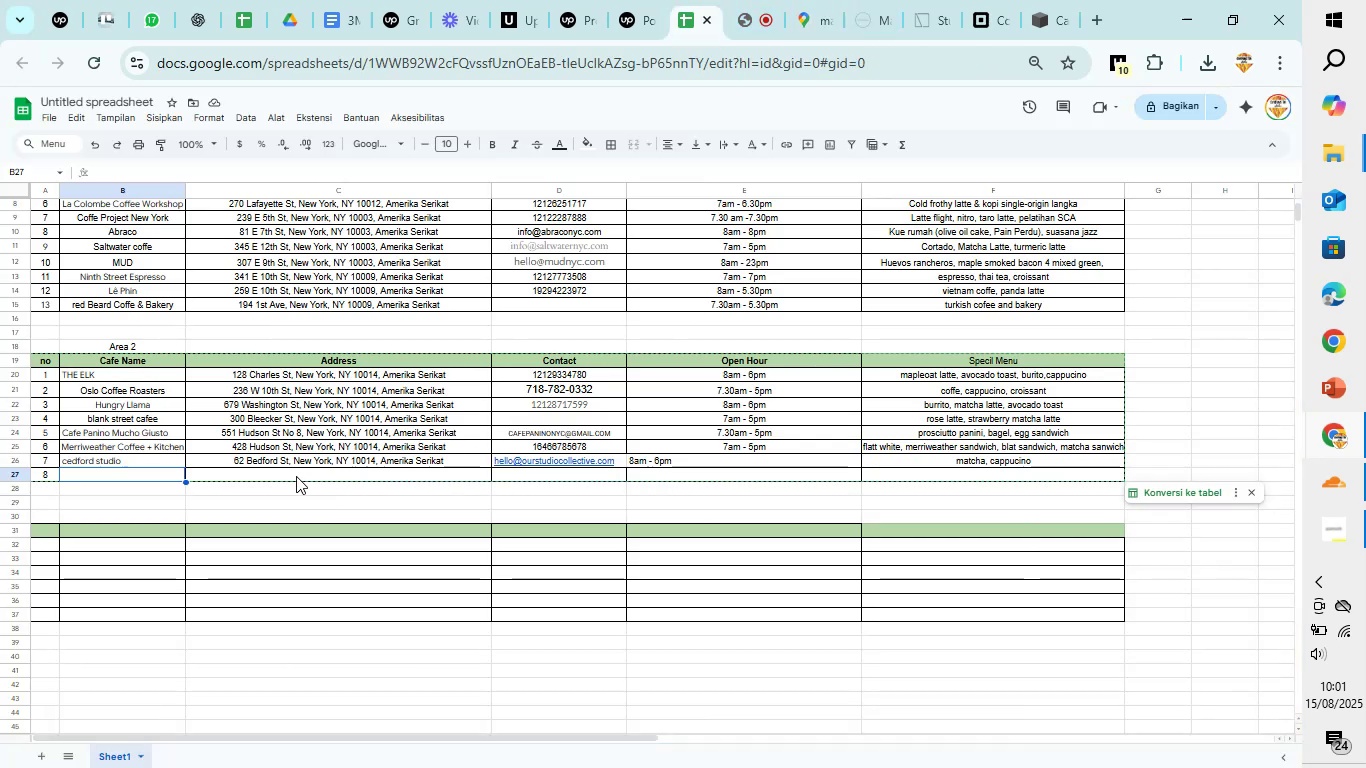 
key(Control+V)
 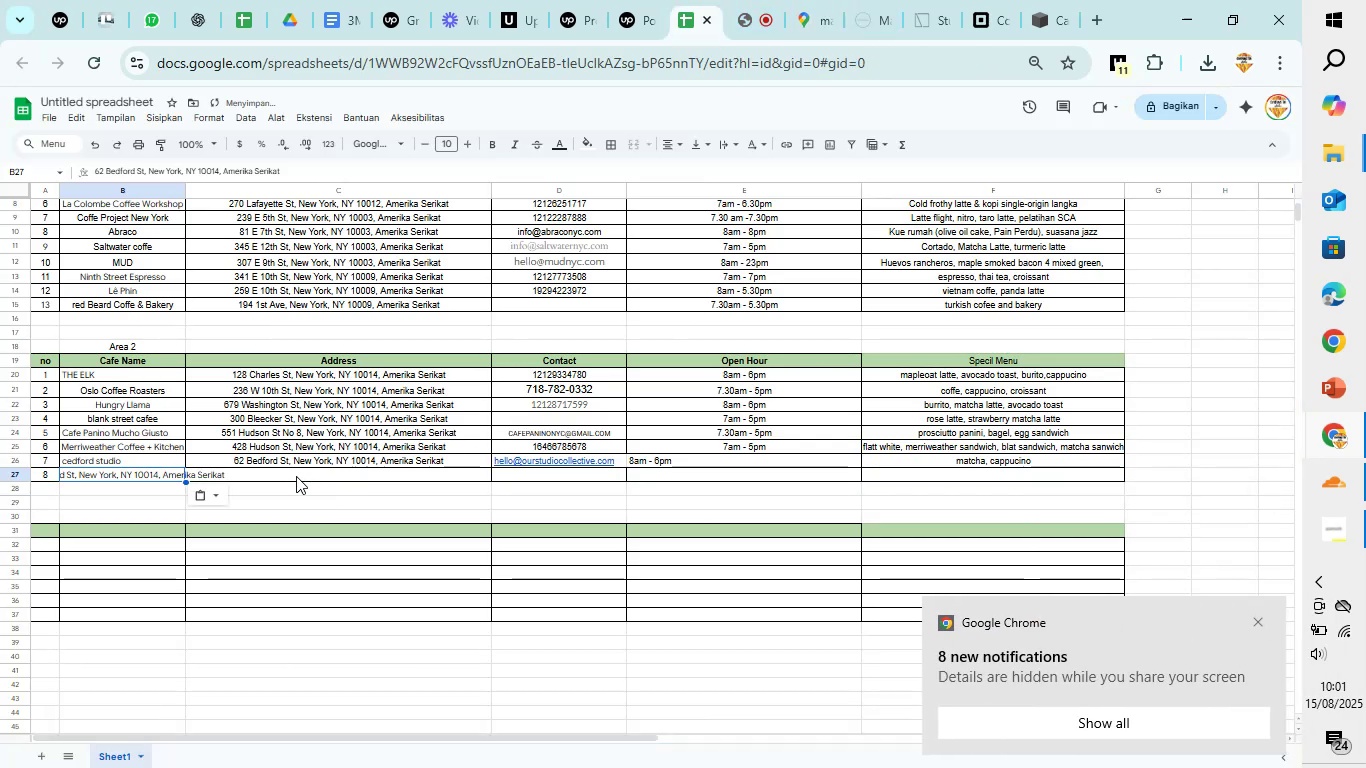 
key(Control+X)
 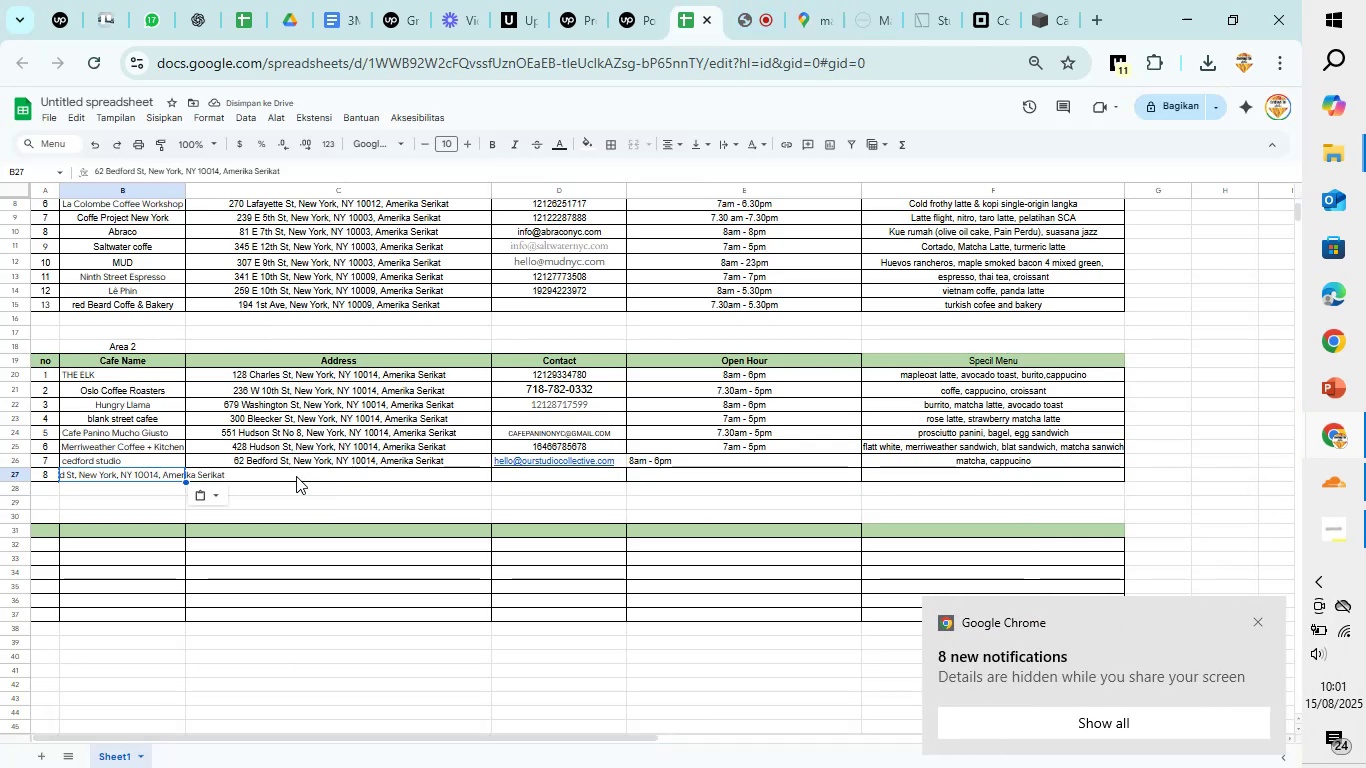 
key(Control+X)
 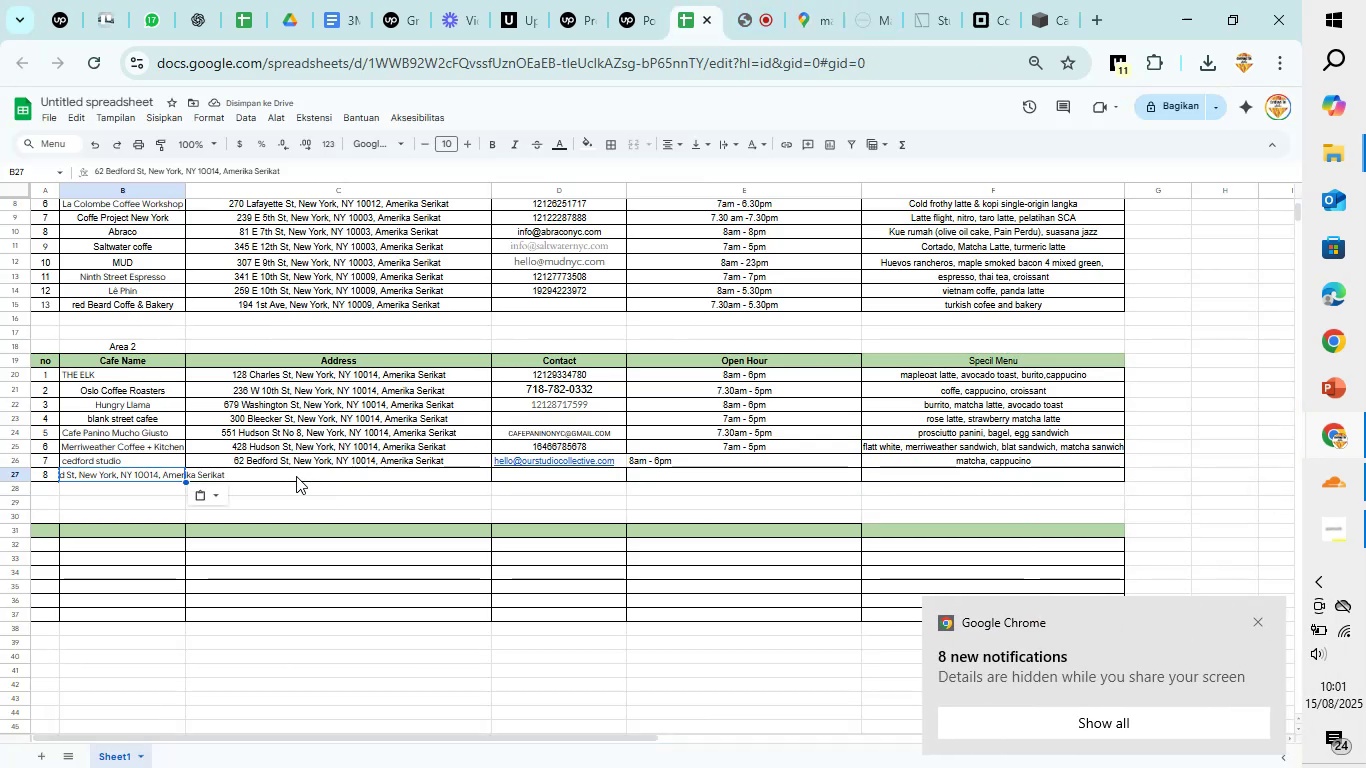 
key(Control+ControlLeft)
 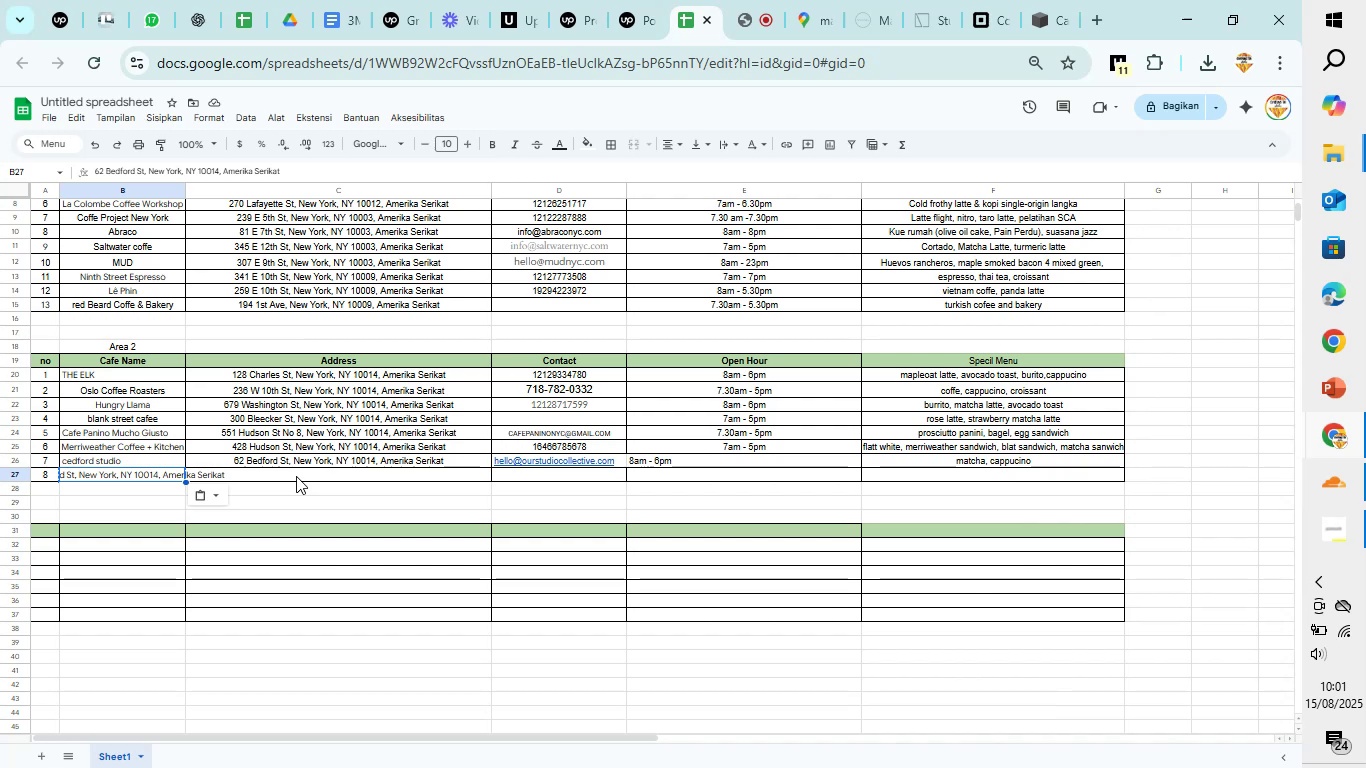 
left_click([296, 476])
 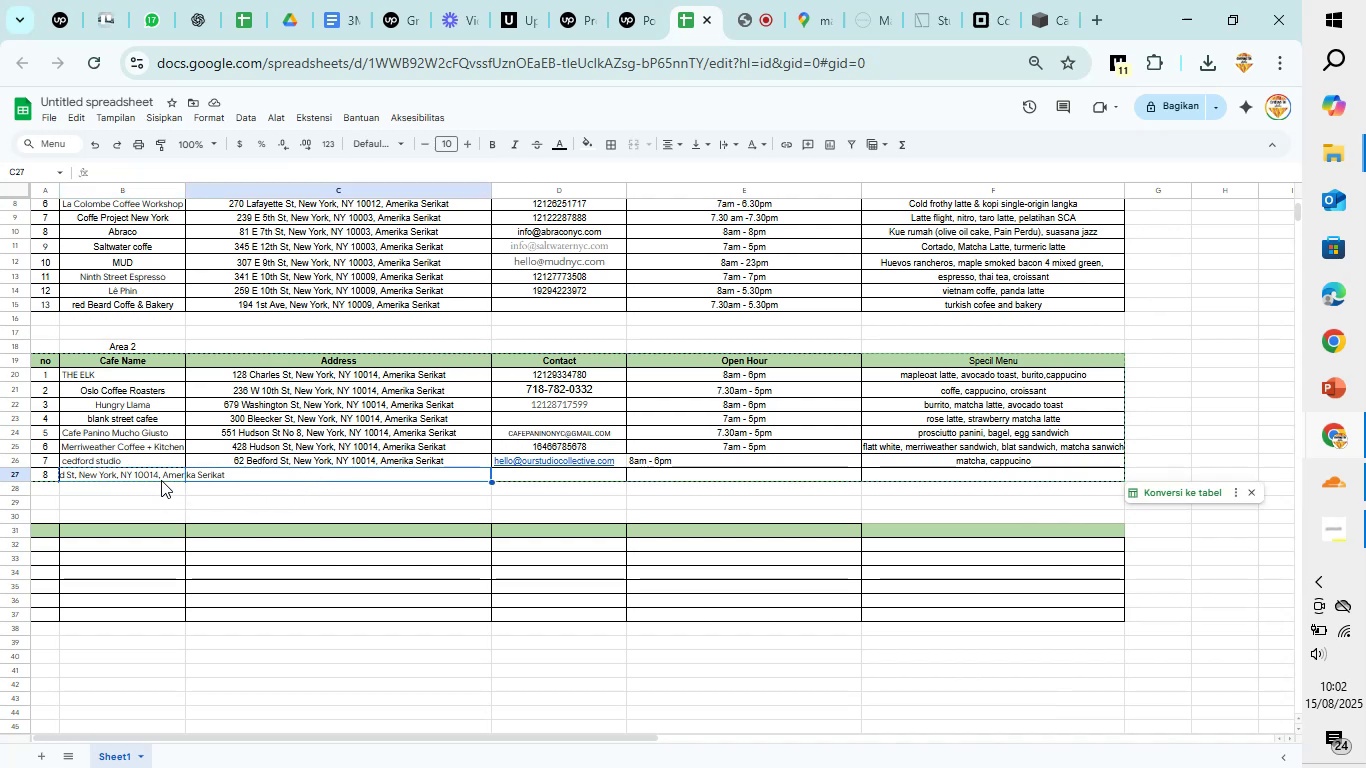 
left_click([166, 473])
 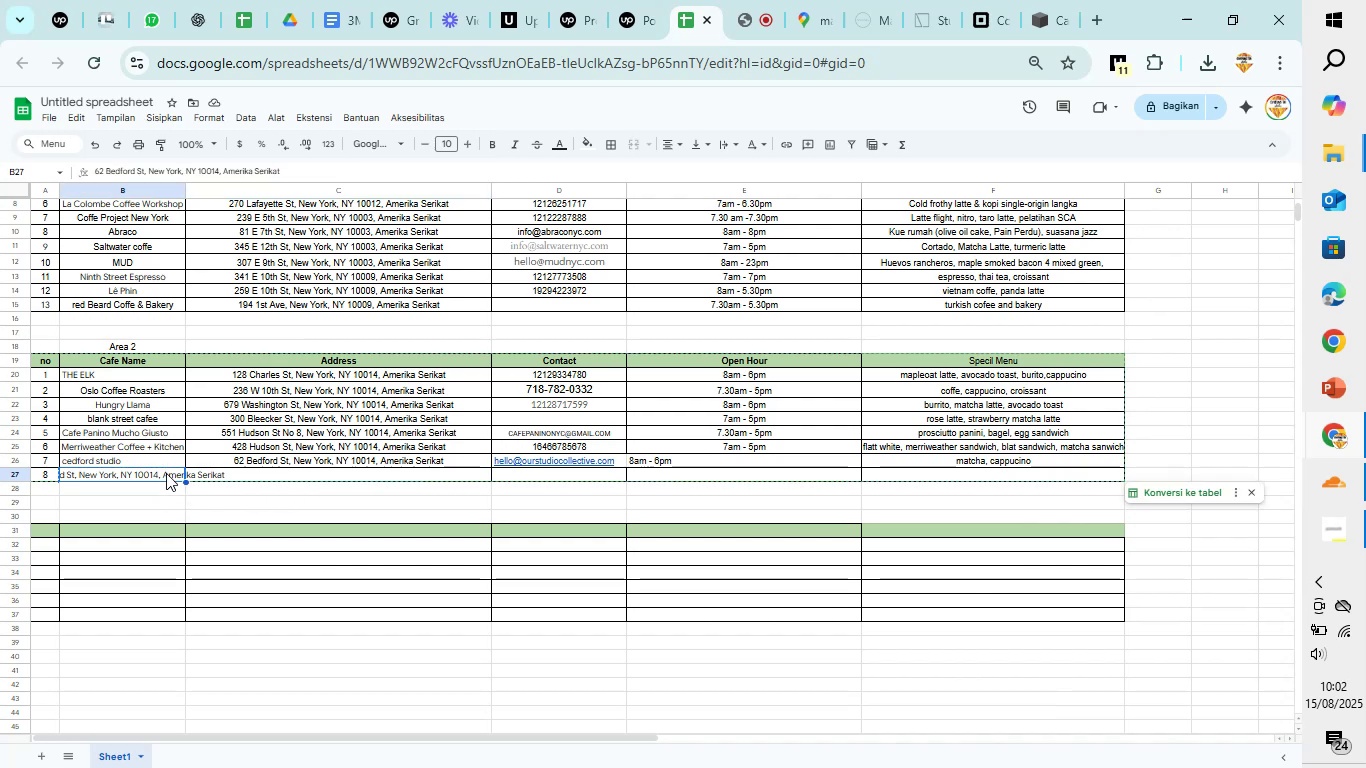 
key(Backspace)
 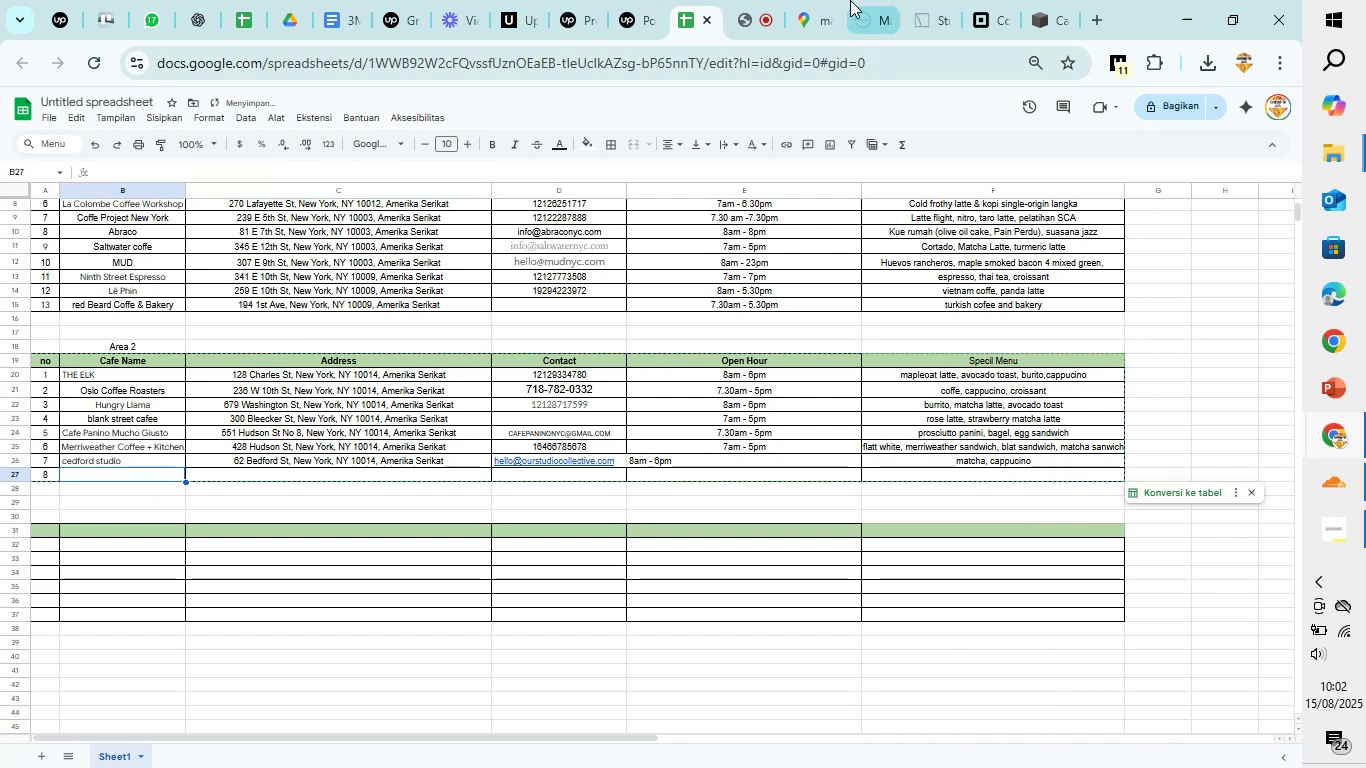 
left_click([833, 0])
 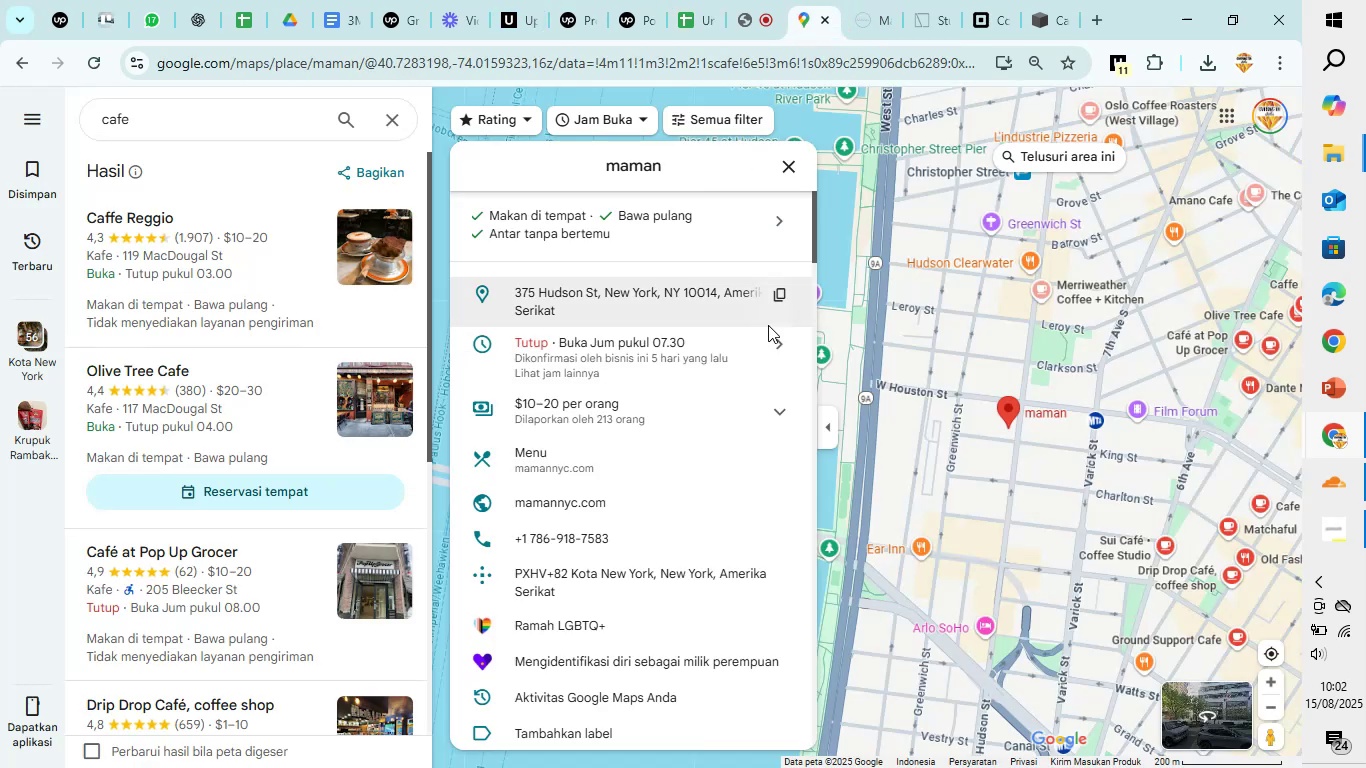 
left_click([783, 301])
 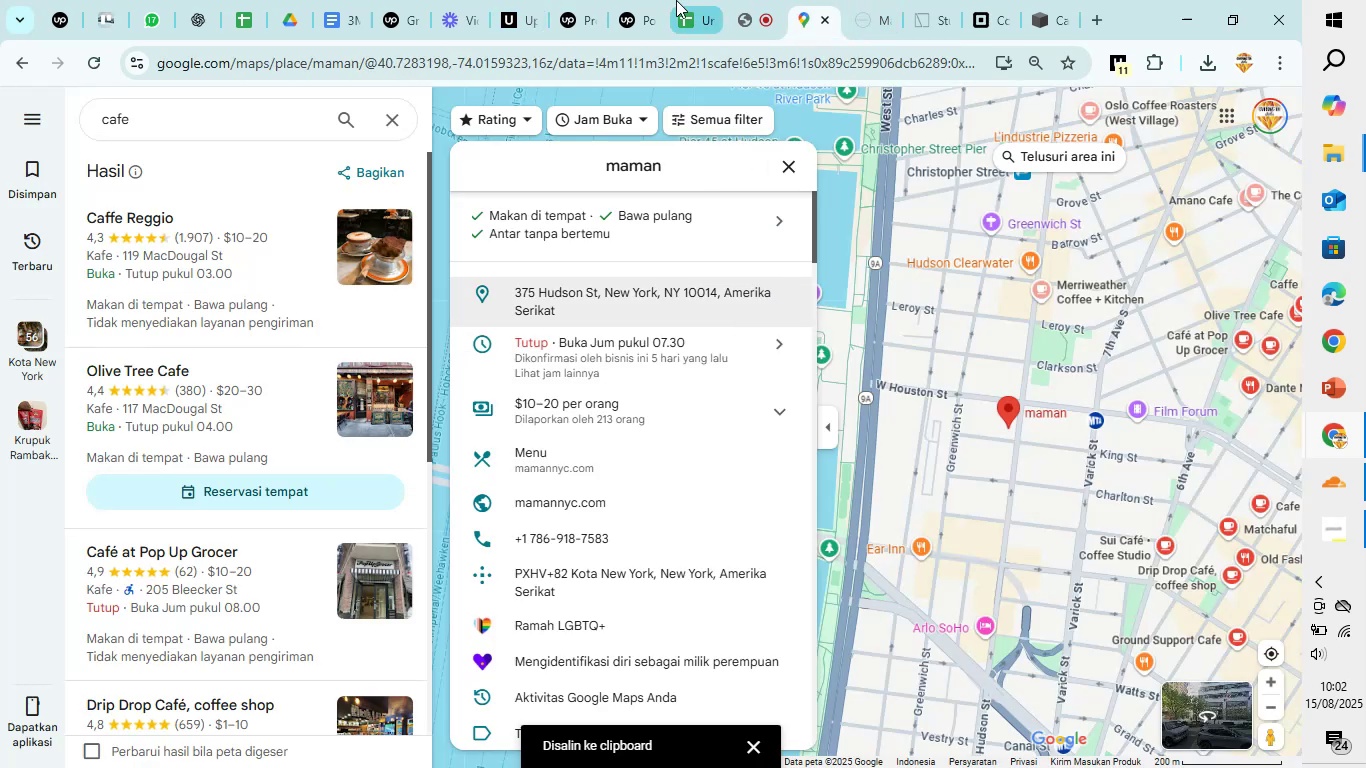 
left_click([683, 0])
 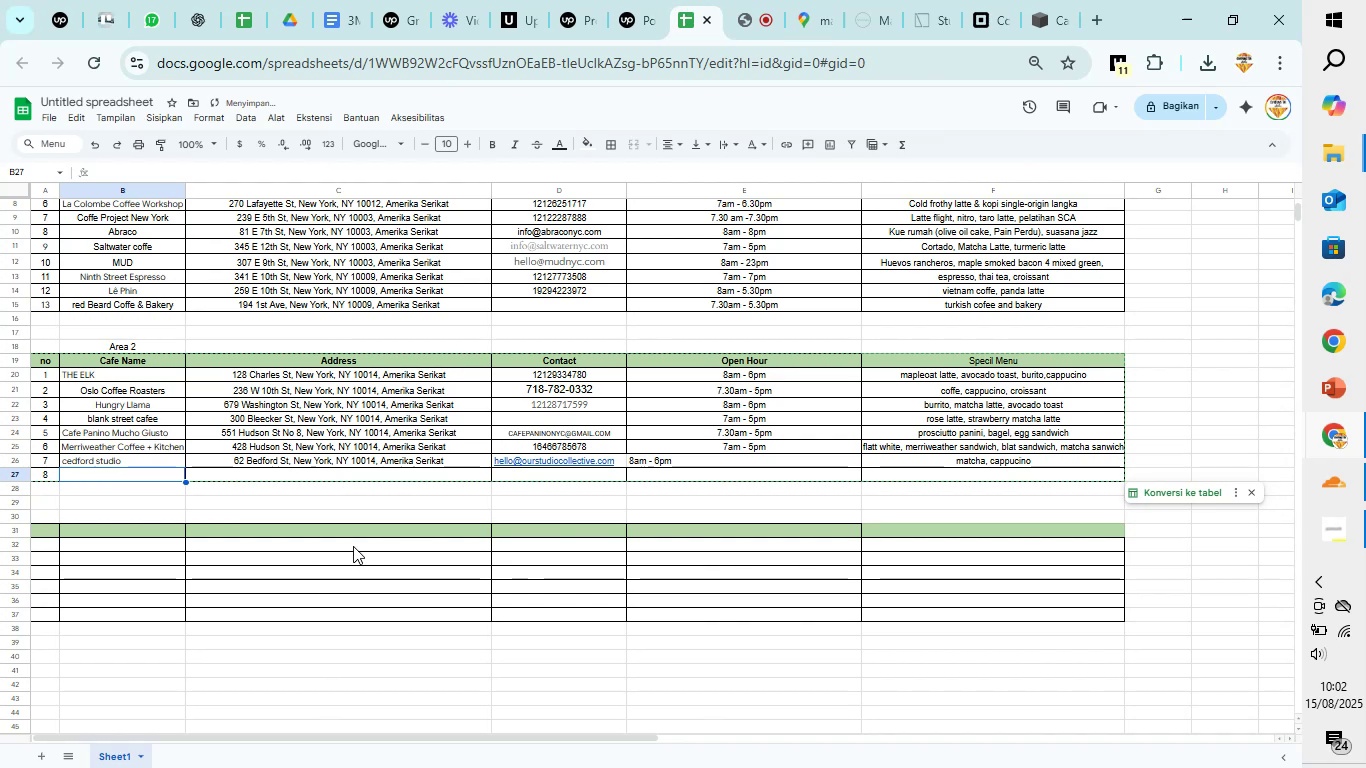 
key(ArrowRight)
 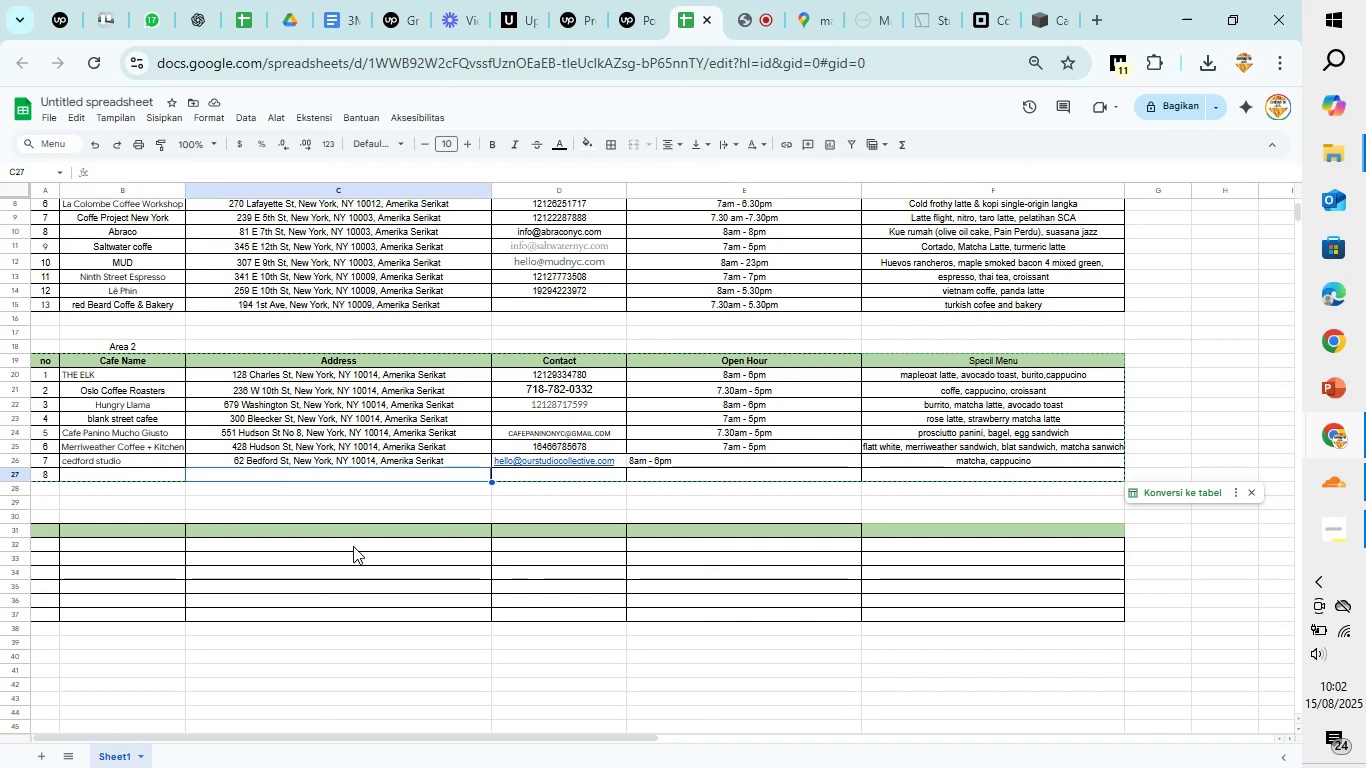 
key(Control+V)
 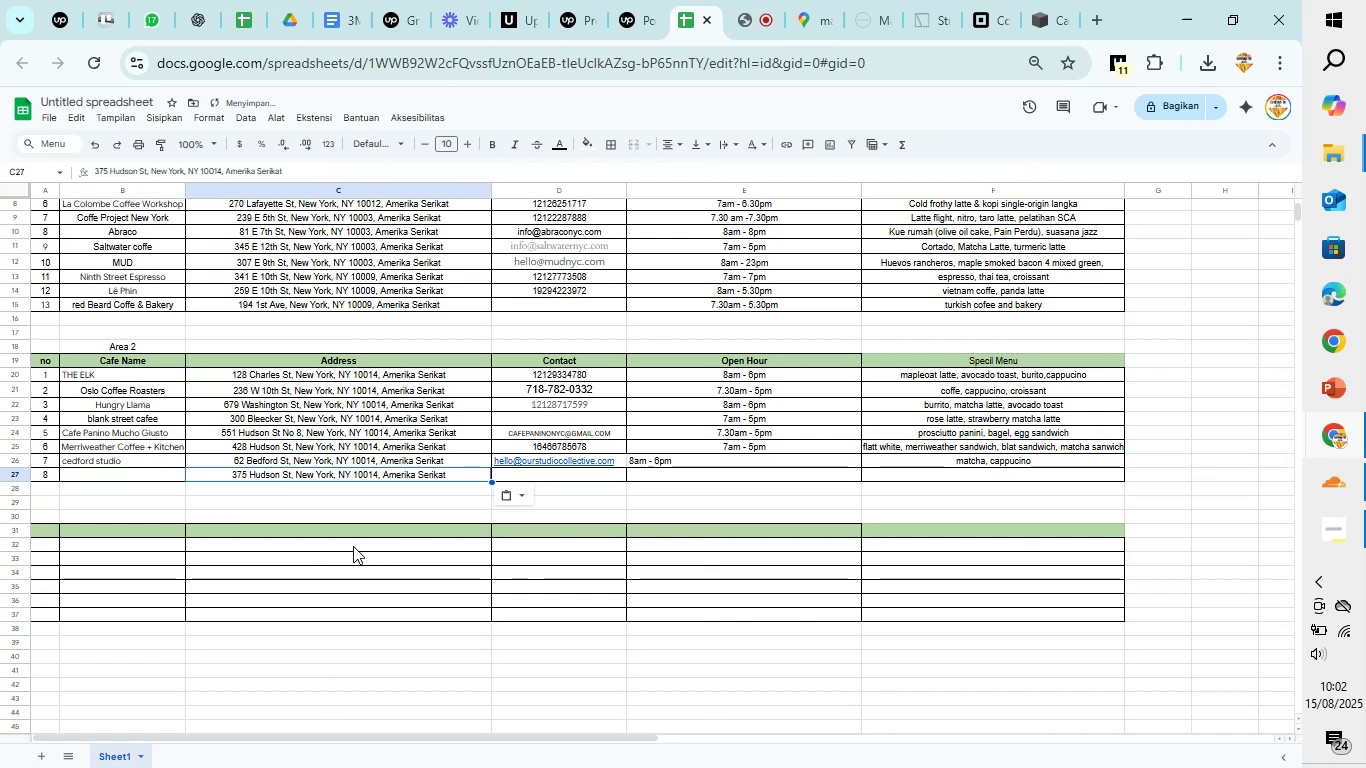 
key(ArrowLeft)
 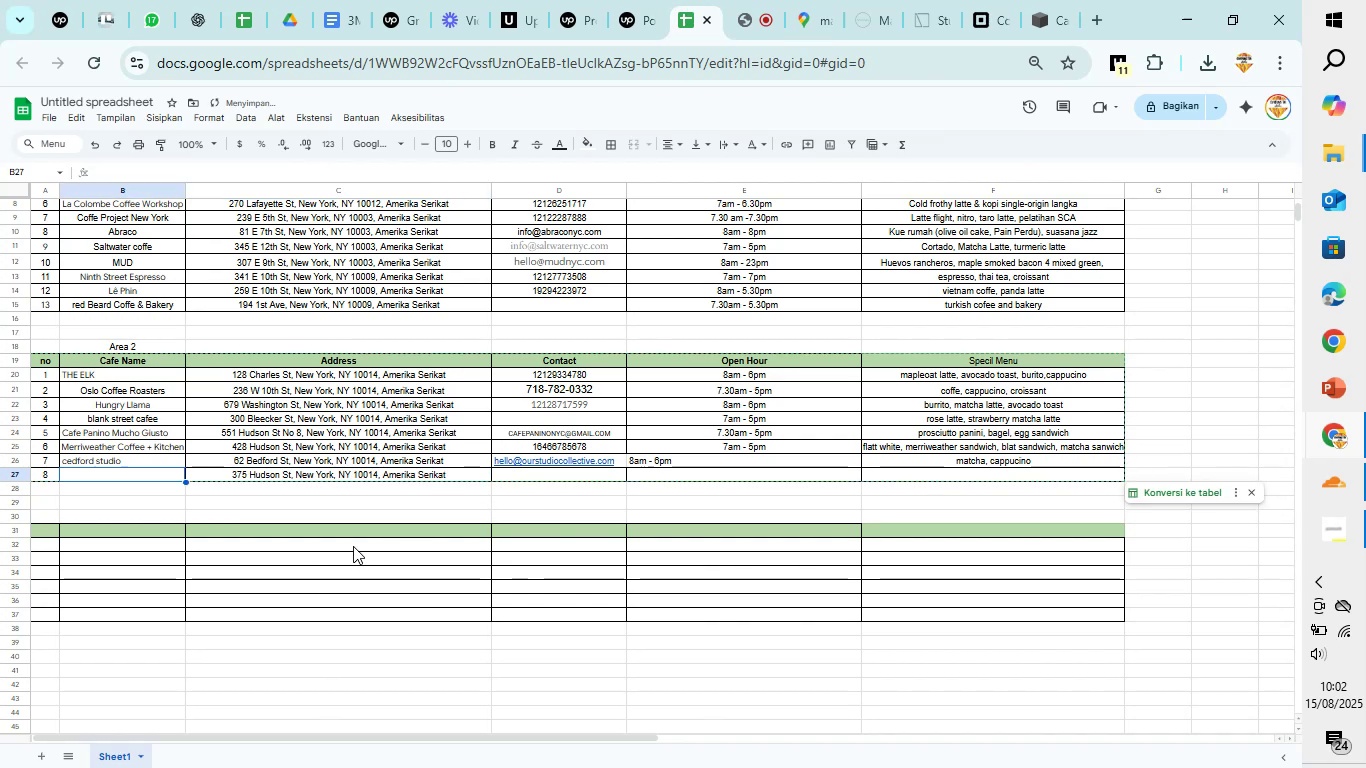 
type(Maman)
 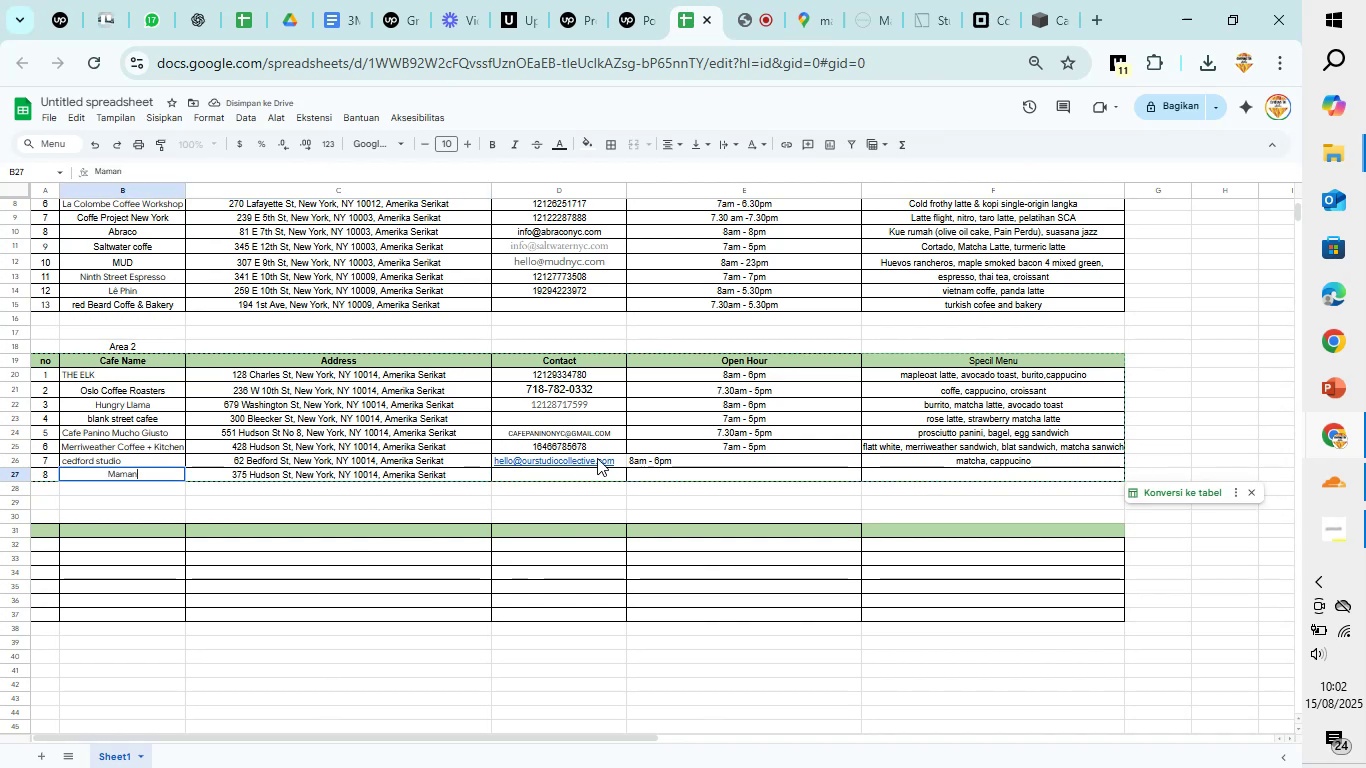 
left_click([602, 469])
 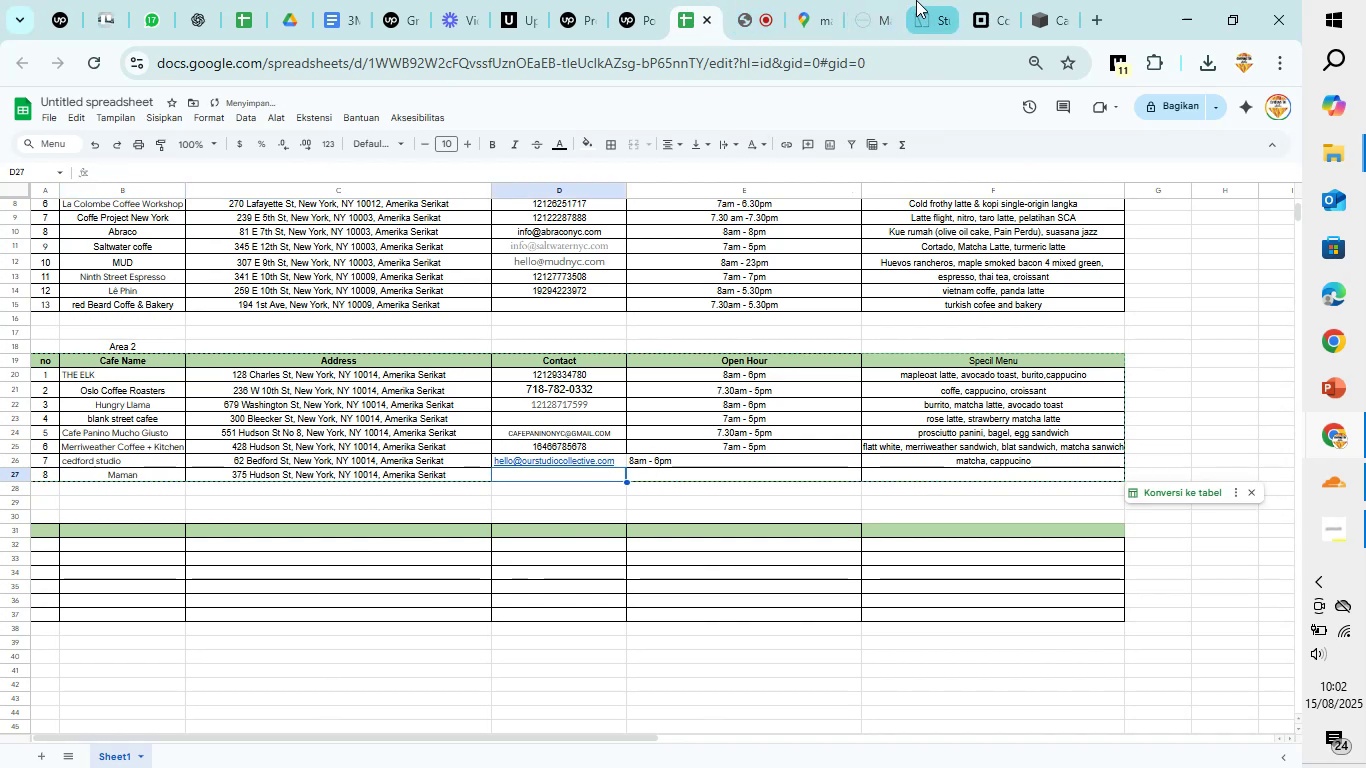 
double_click([942, 18])
 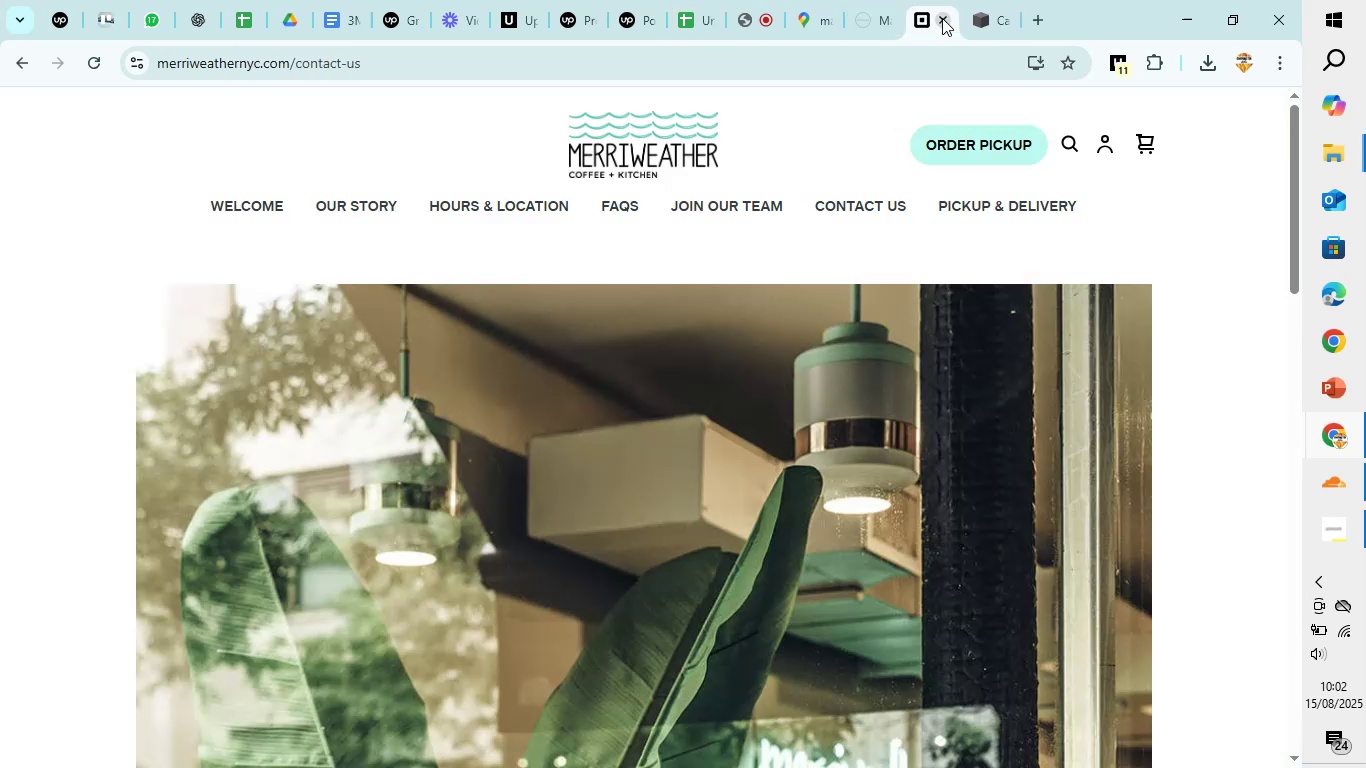 
left_click([942, 18])
 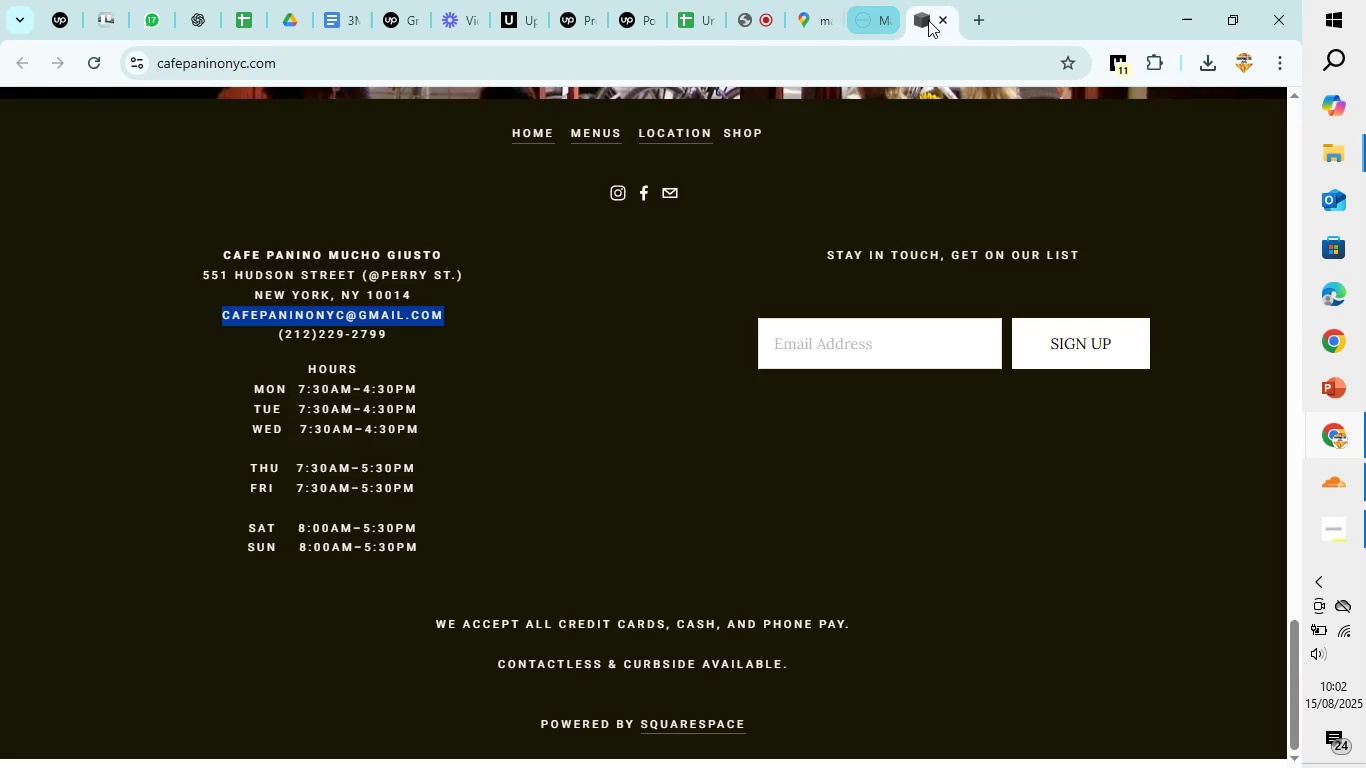 
left_click([937, 17])
 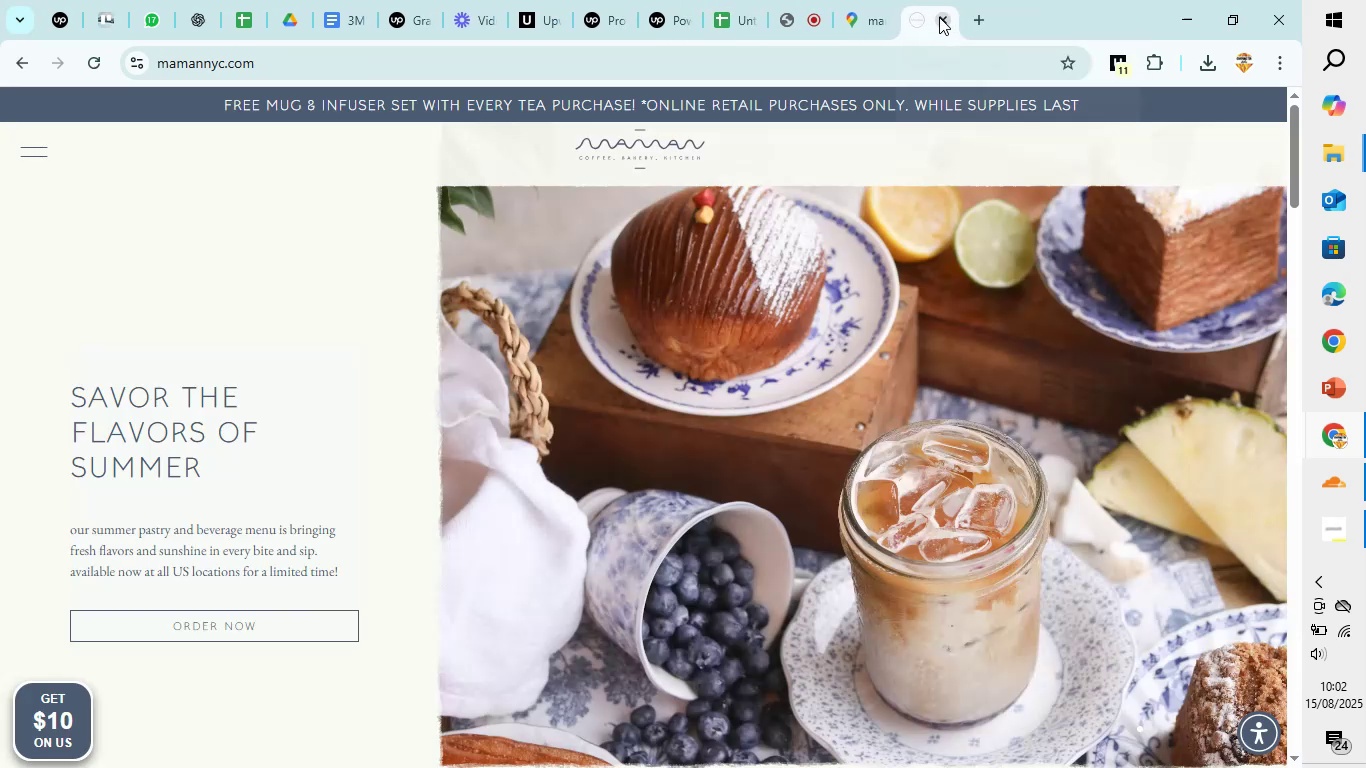 
left_click([941, 17])
 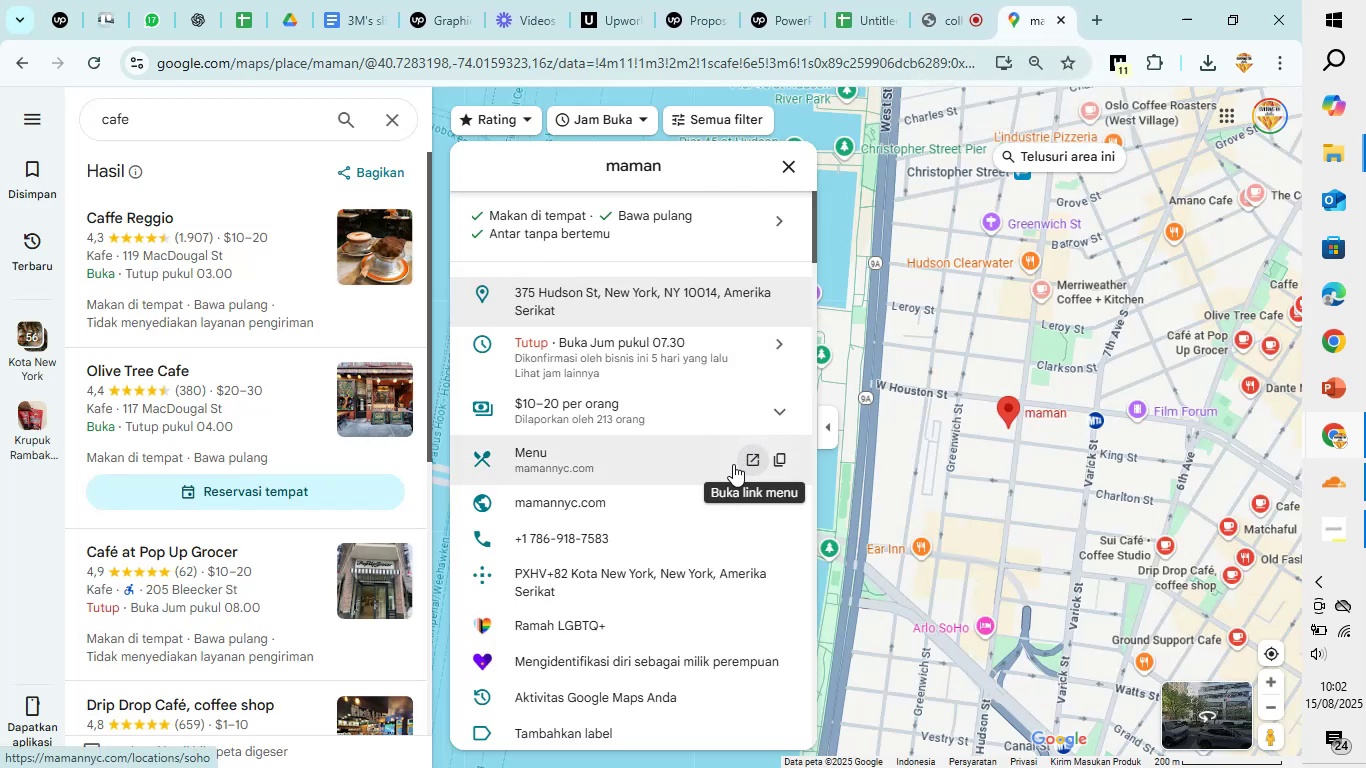 
left_click([787, 355])
 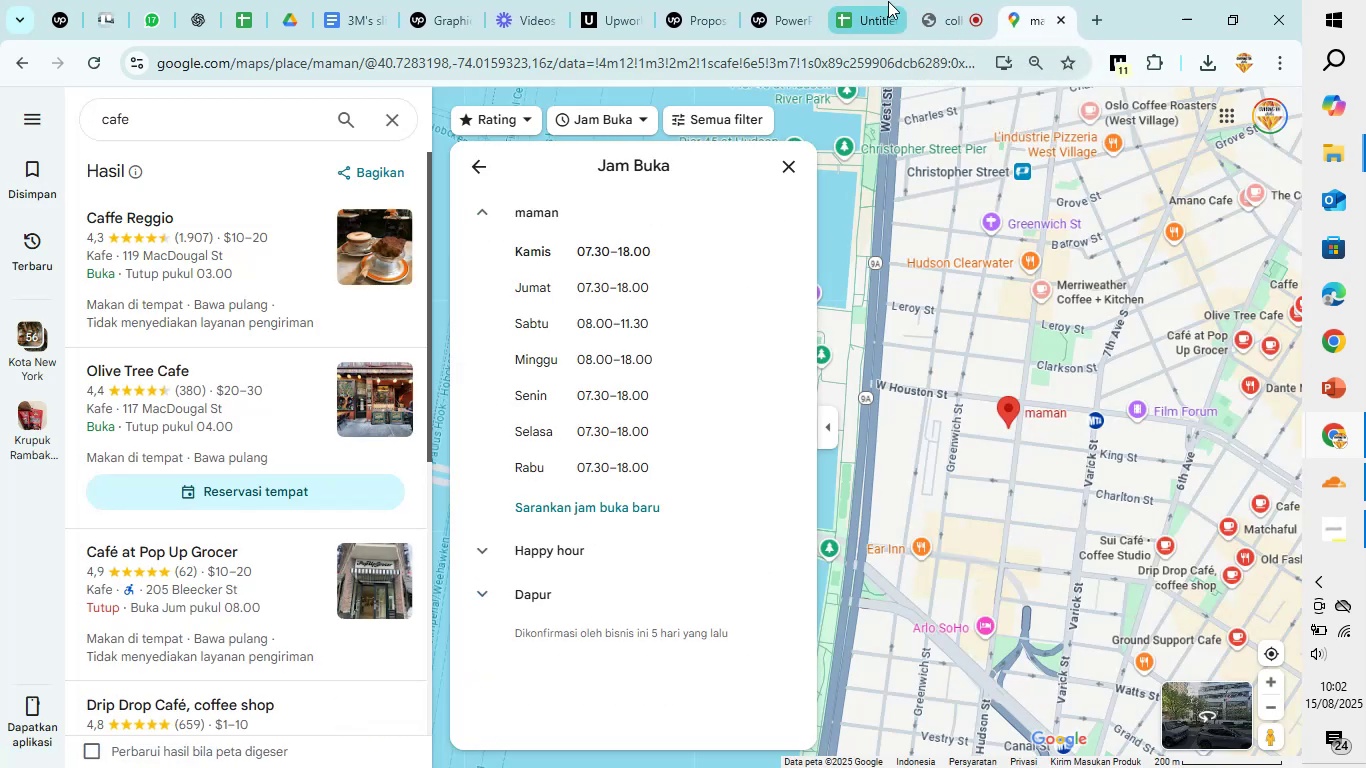 
left_click([884, 0])
 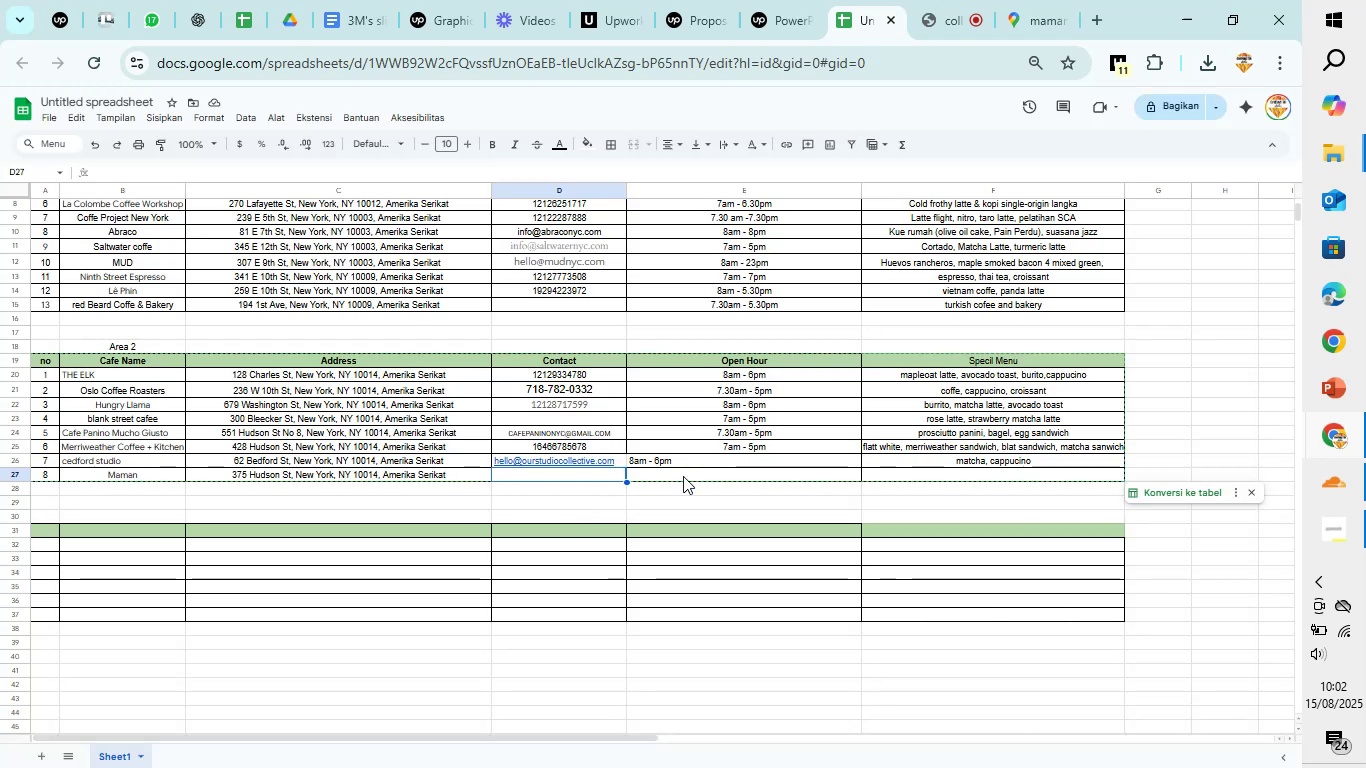 
left_click([683, 476])
 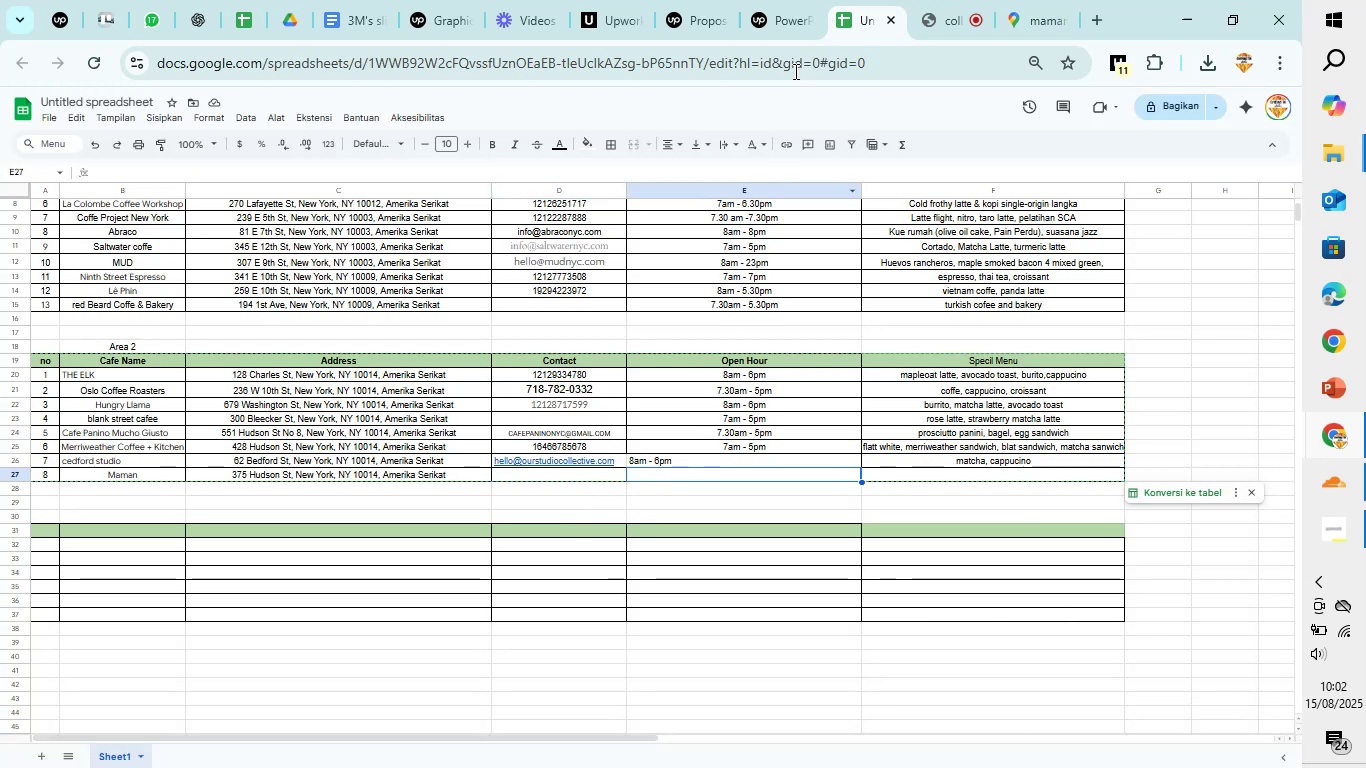 
left_click([1022, 0])
 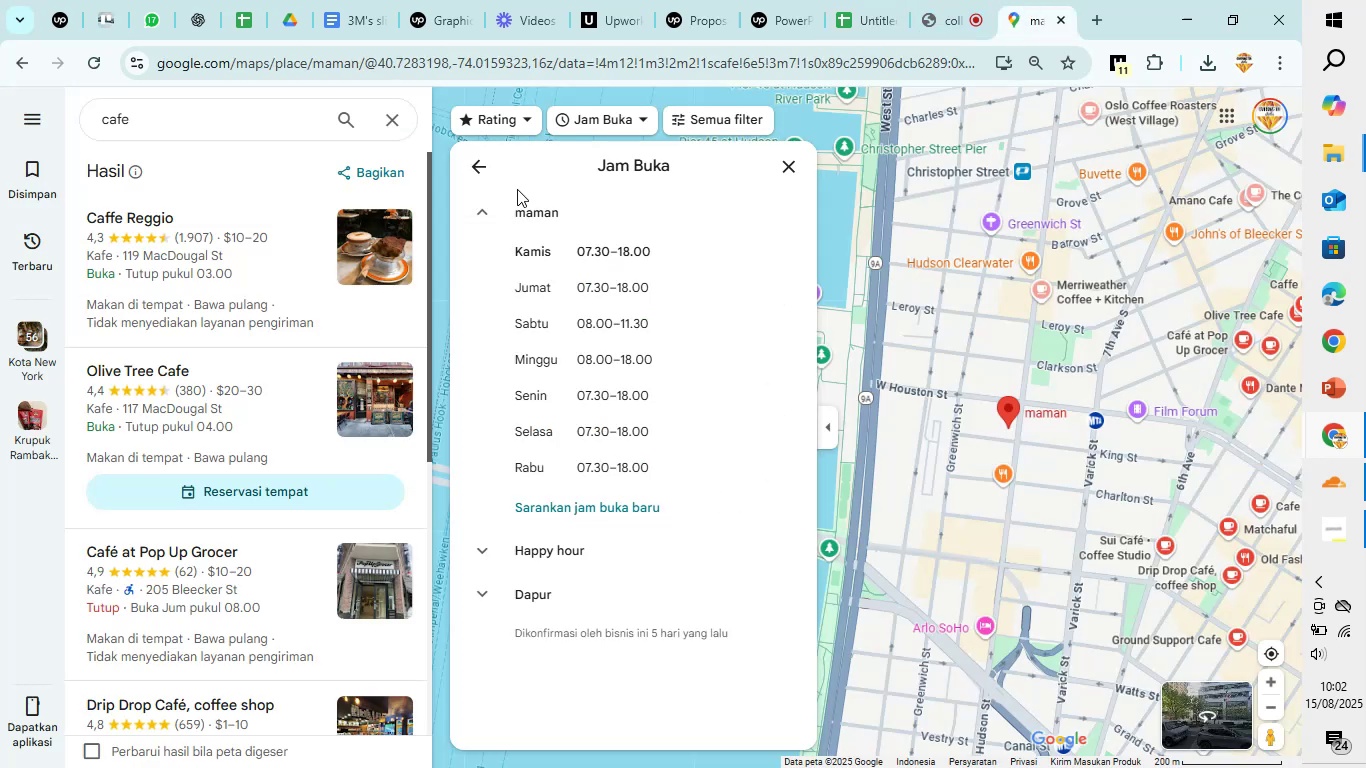 
left_click([483, 170])
 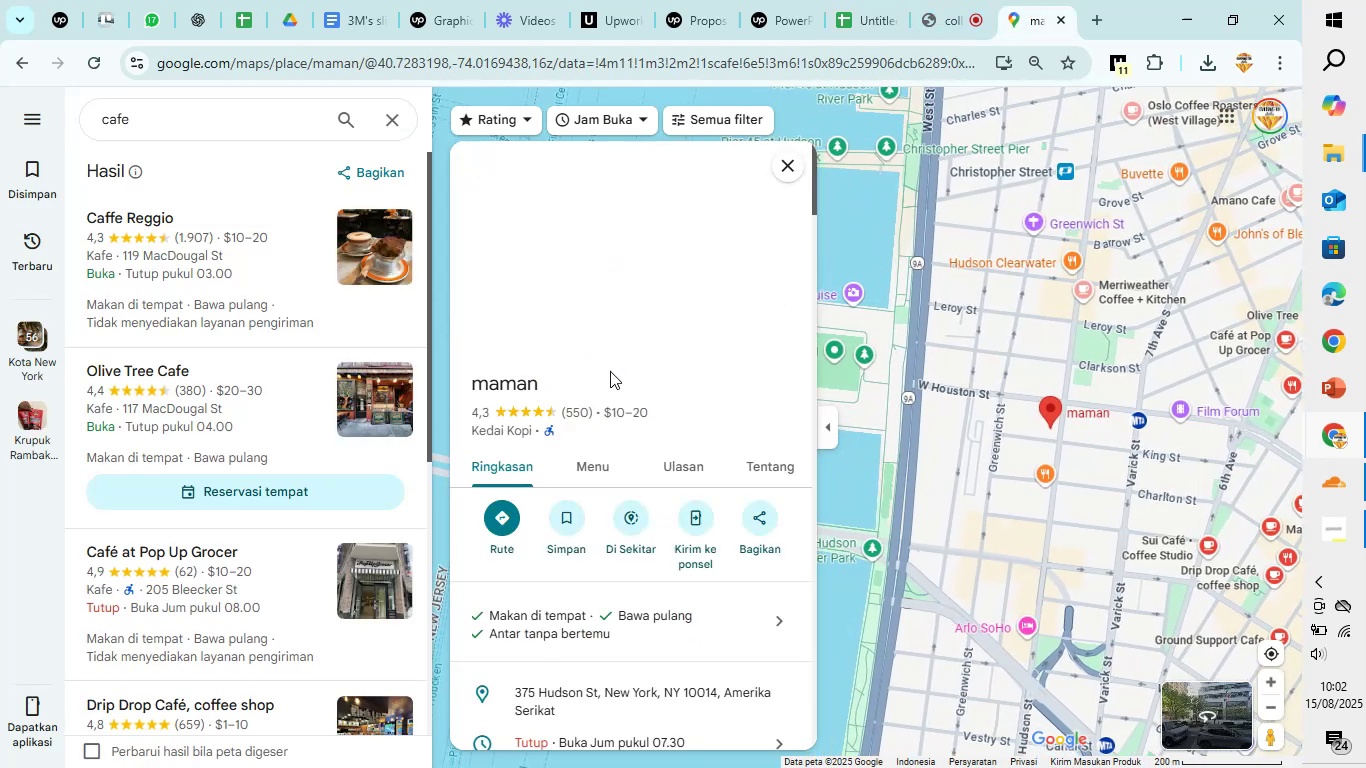 
scroll: coordinate [630, 487], scroll_direction: down, amount: 4.0
 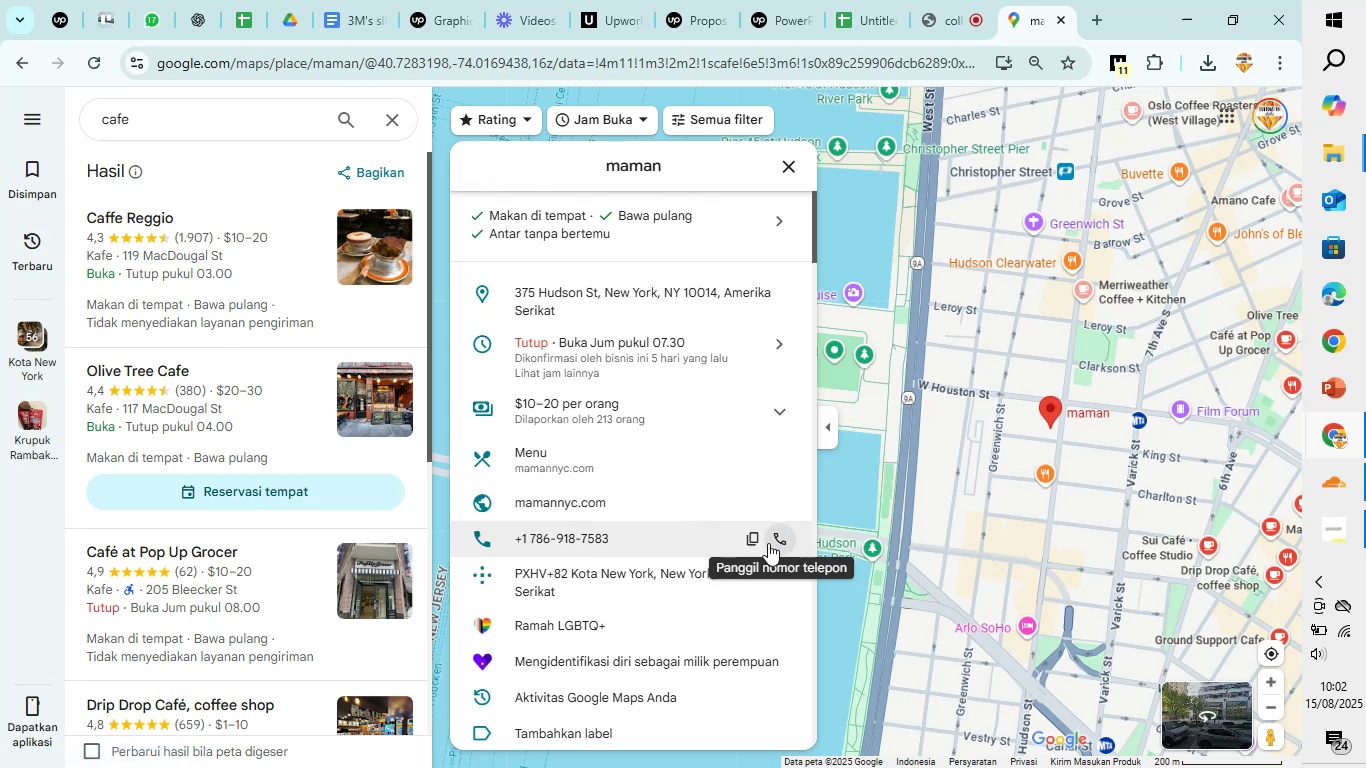 
left_click([758, 539])
 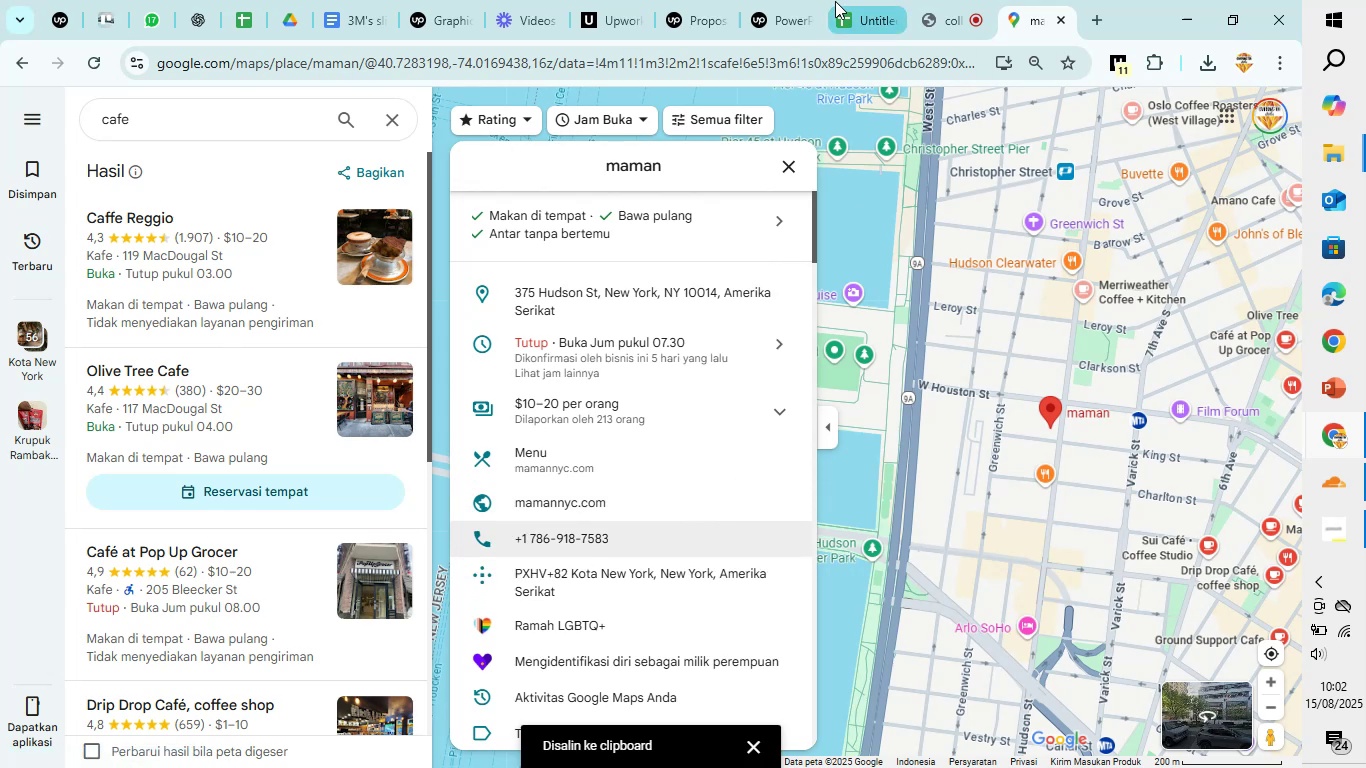 
left_click([835, 0])
 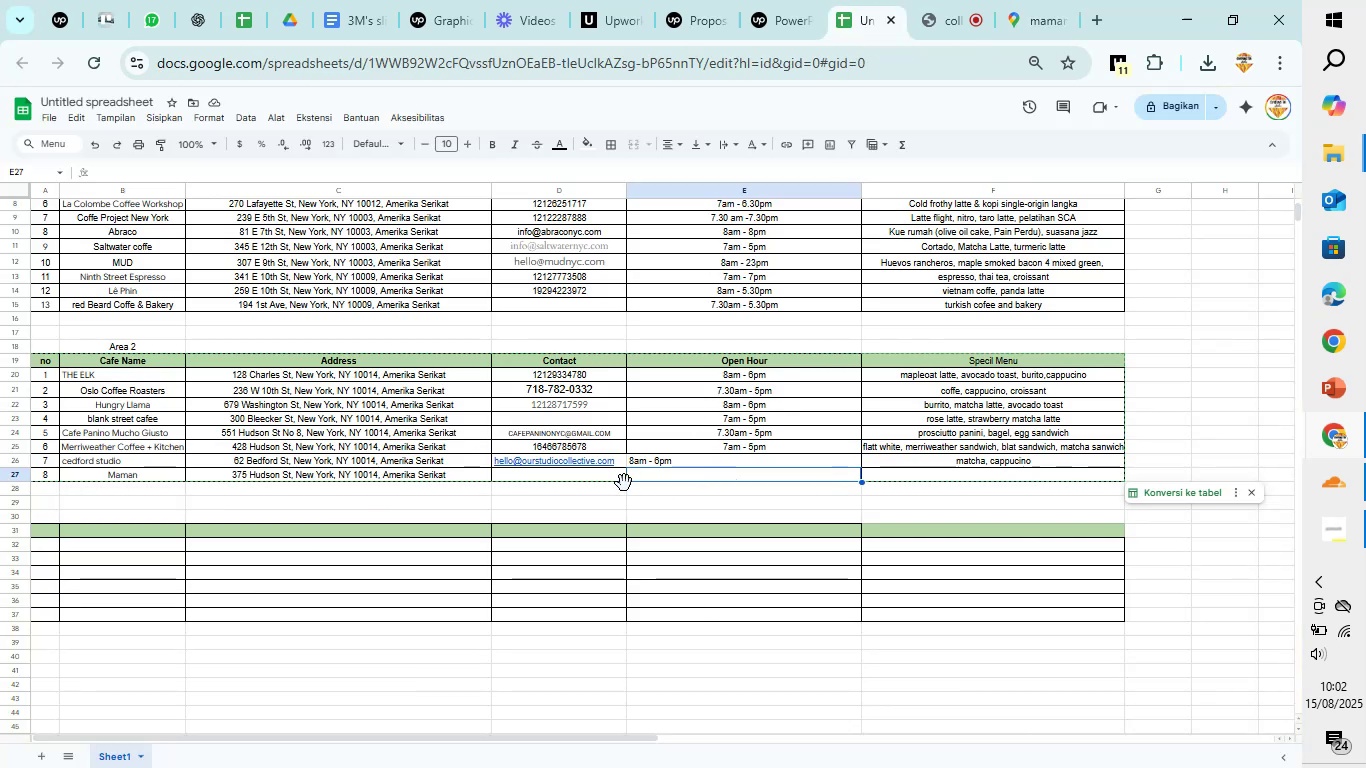 
left_click([606, 471])
 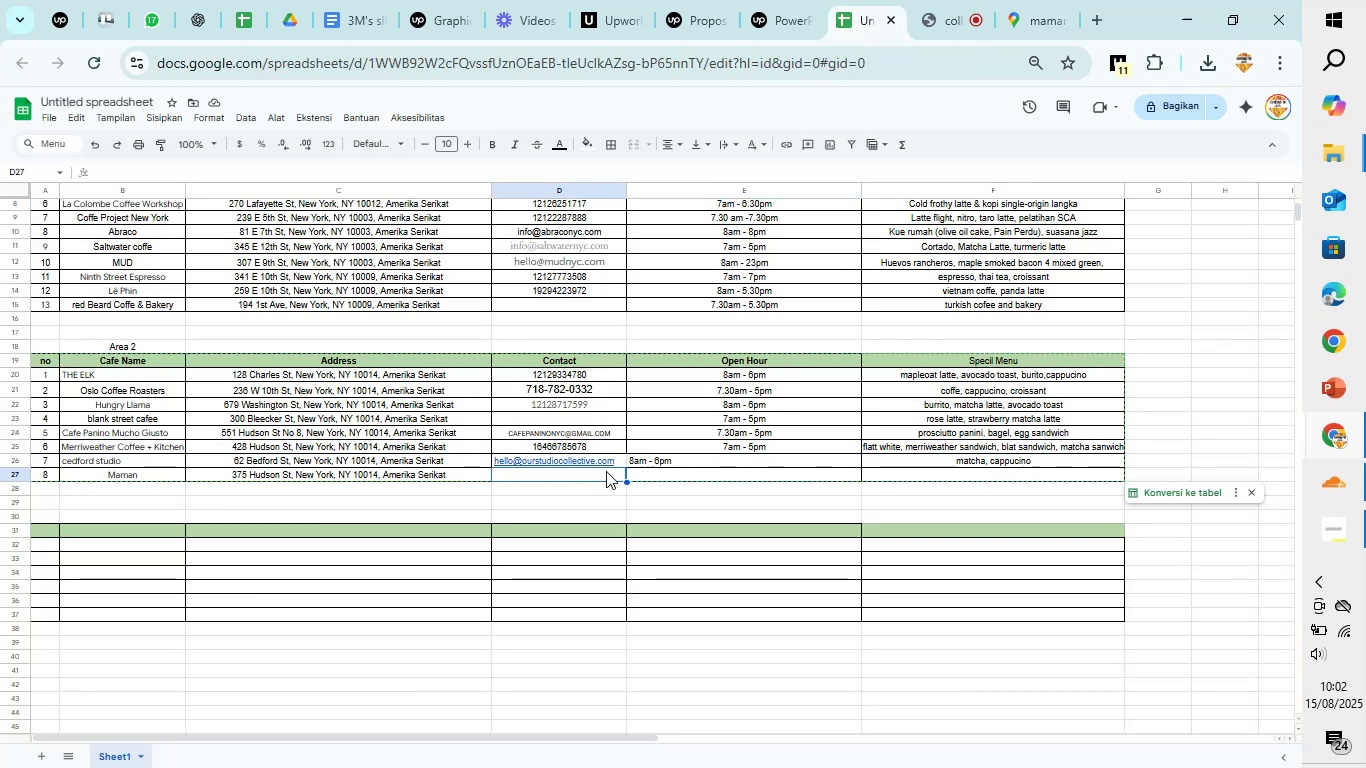 
key(Control+V)
 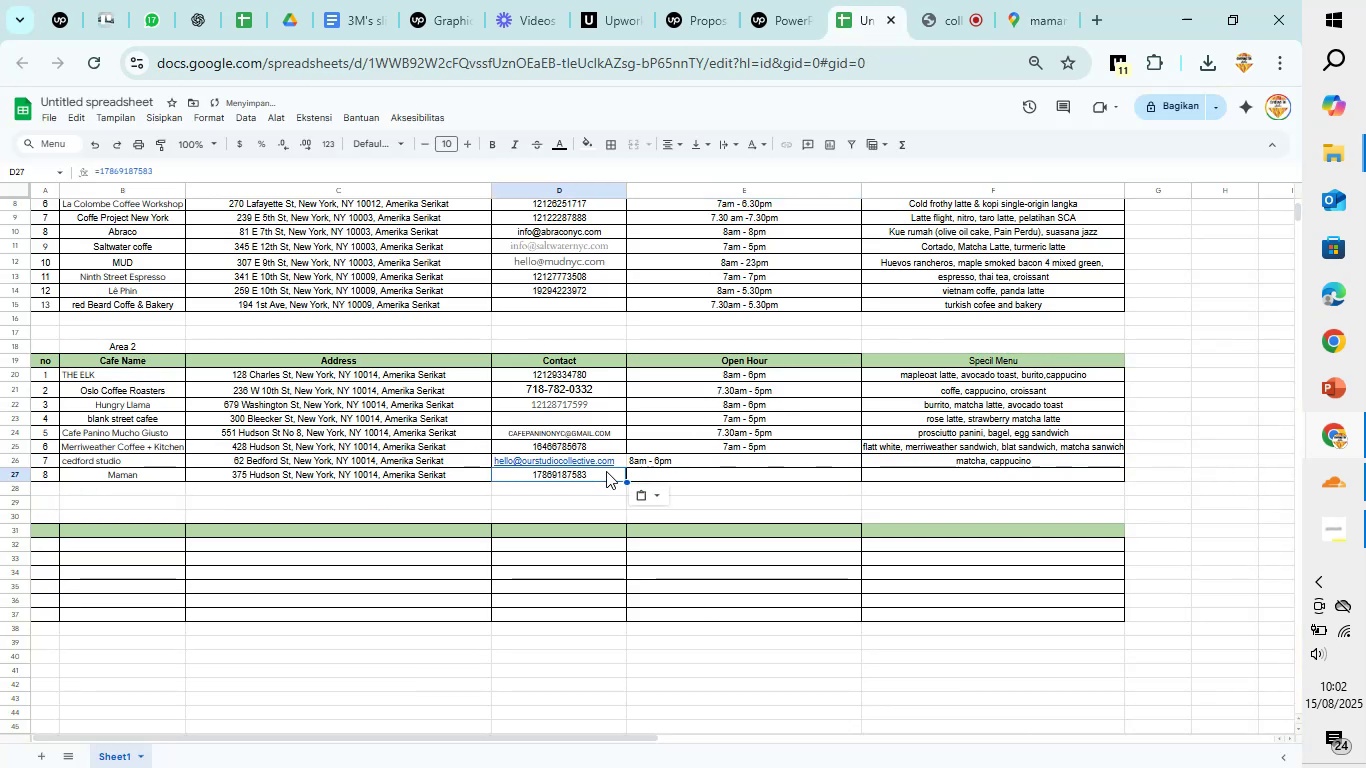 
key(ArrowRight)
 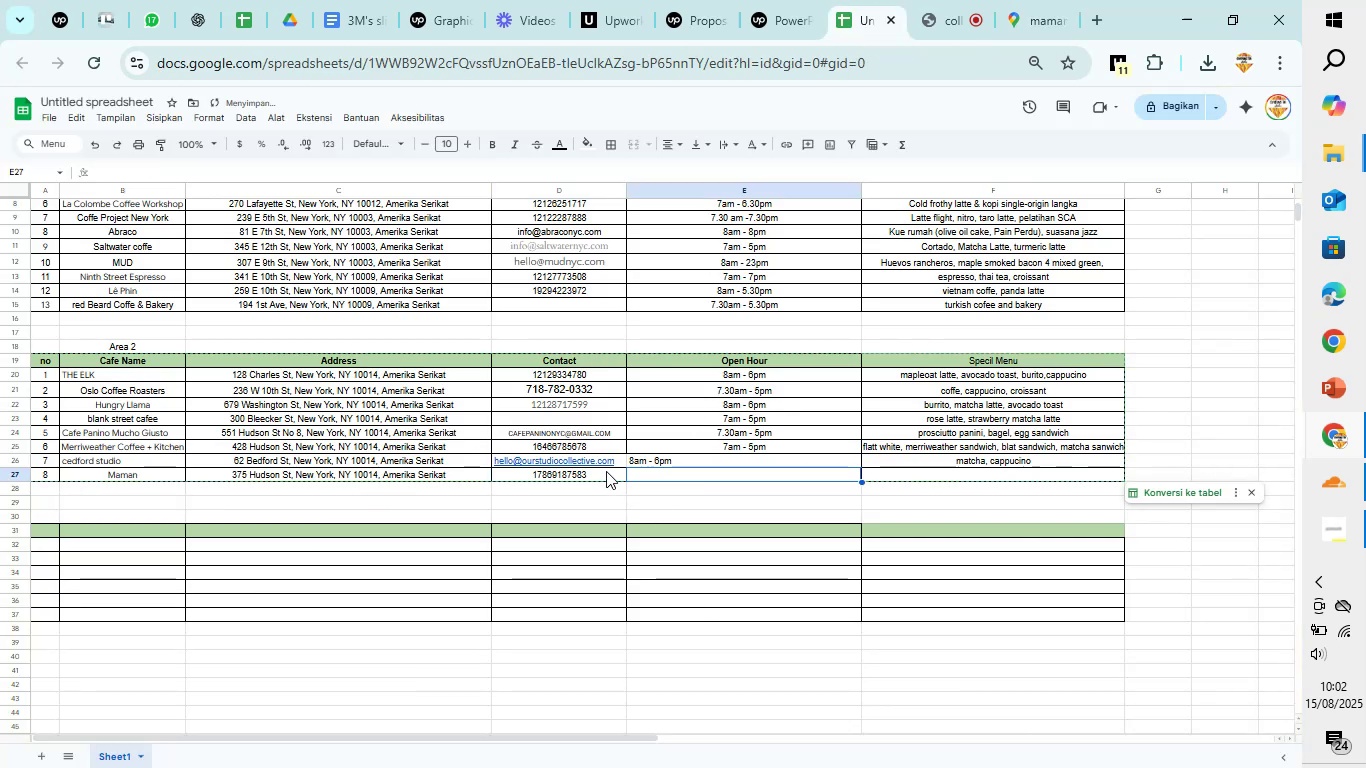 
type(7.30 am - 6pm)
 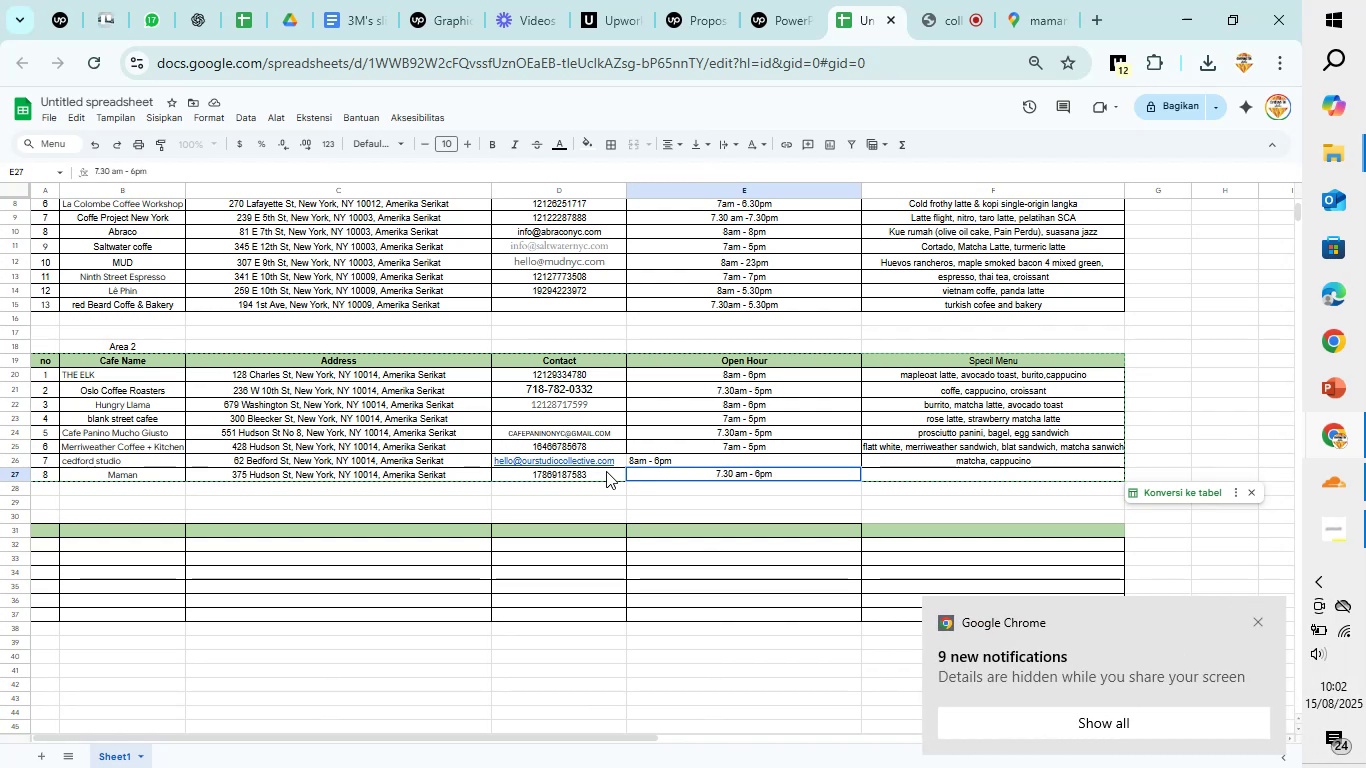 
key(ArrowRight)
 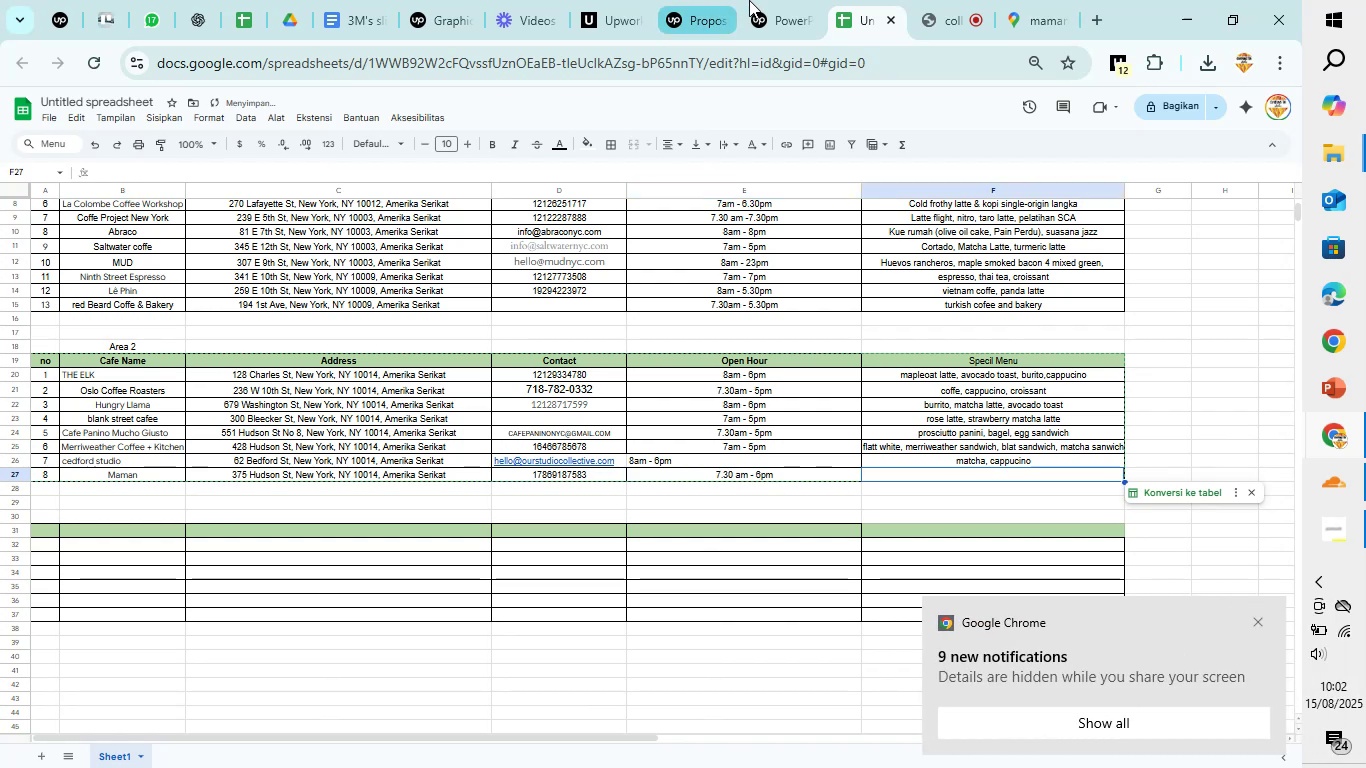 
left_click([1021, 0])
 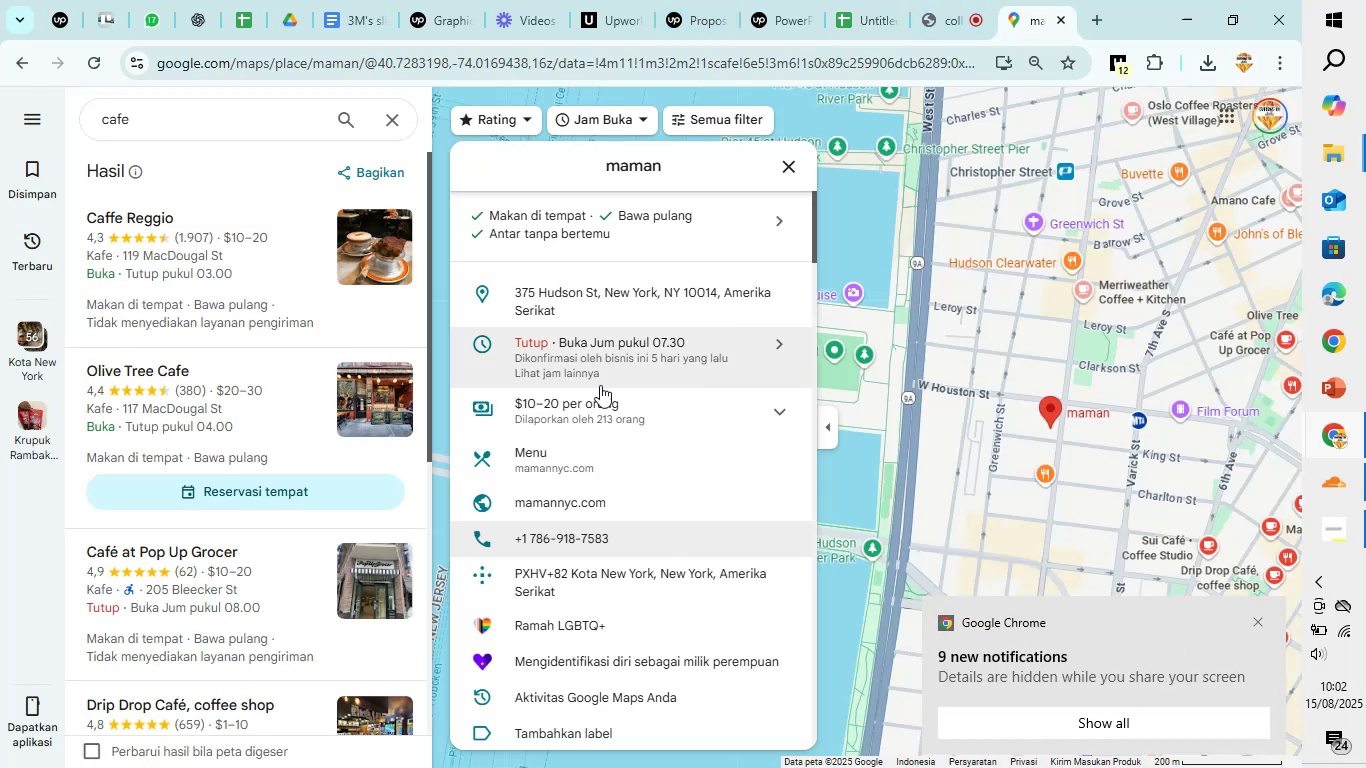 
scroll: coordinate [583, 392], scroll_direction: down, amount: 6.0
 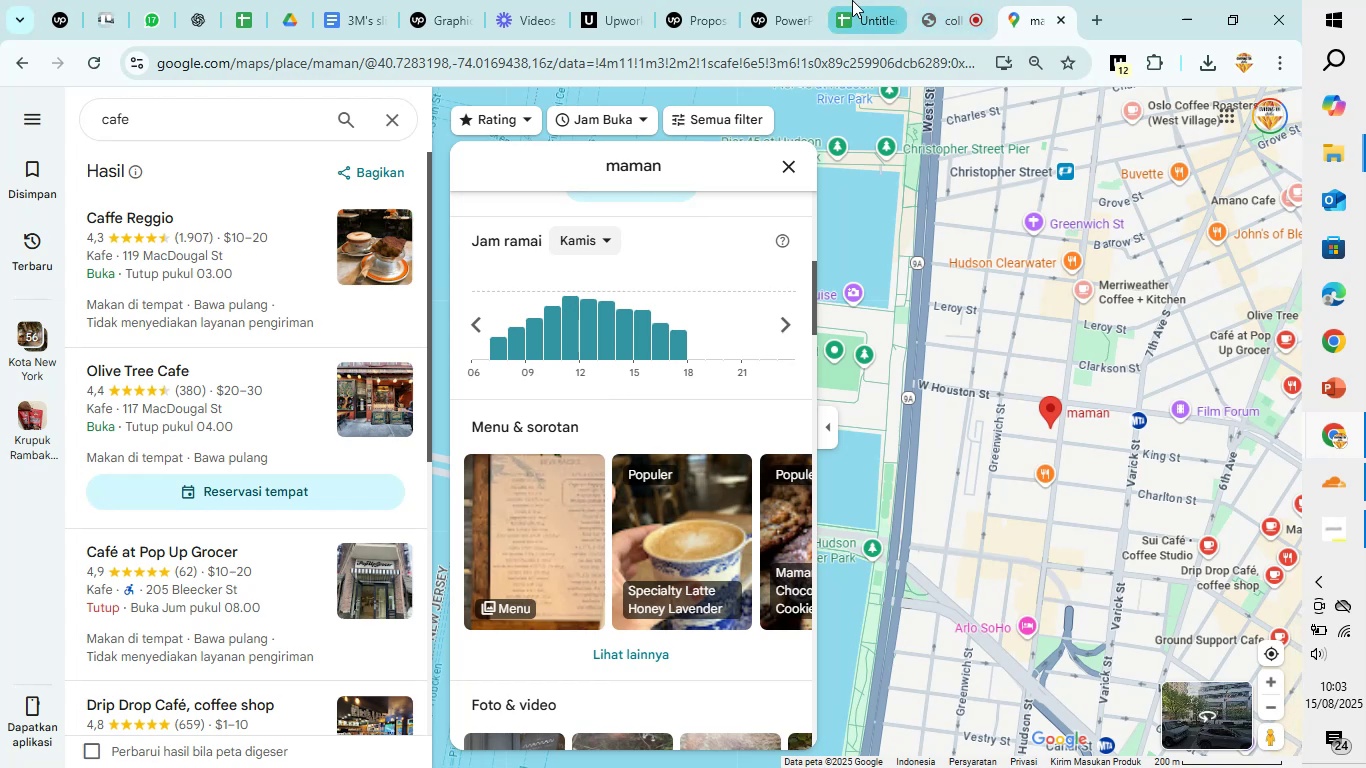 
wait(7.37)
 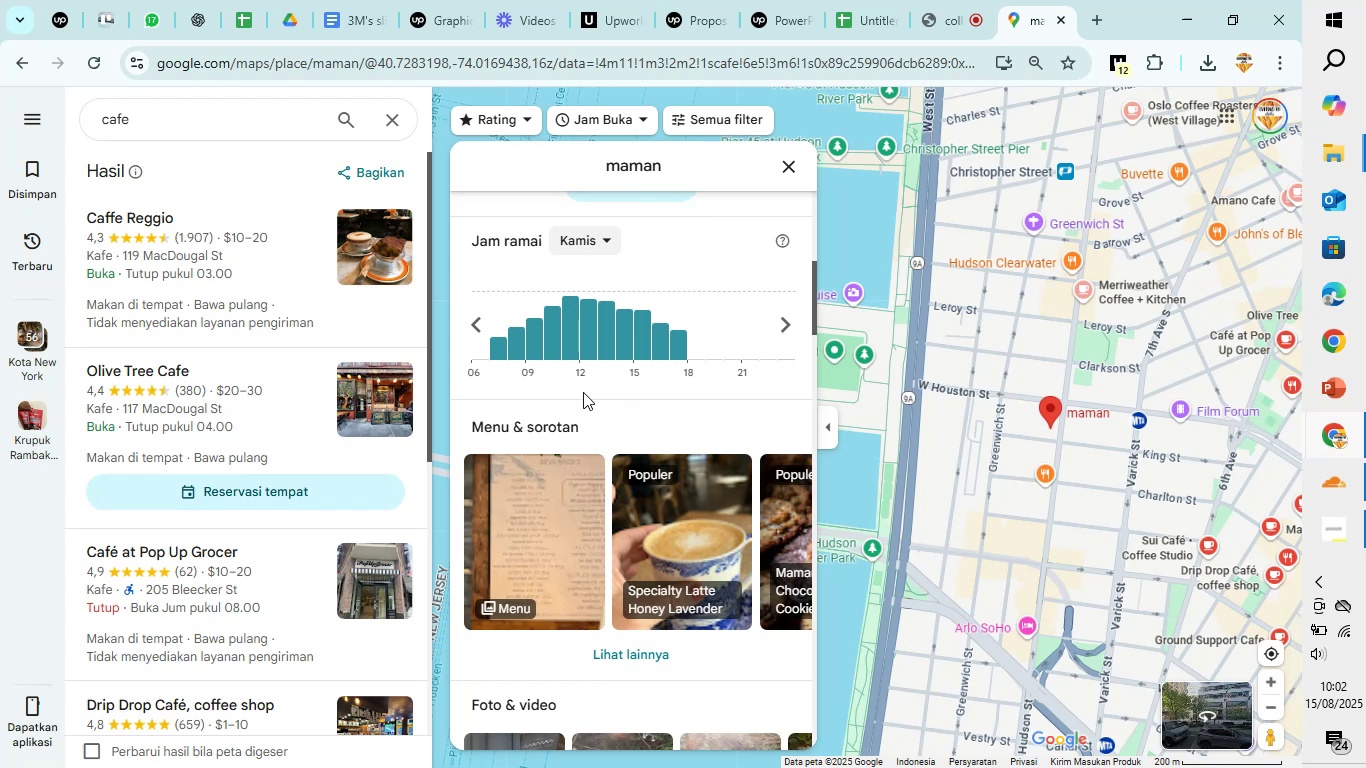 
left_click([787, 547])
 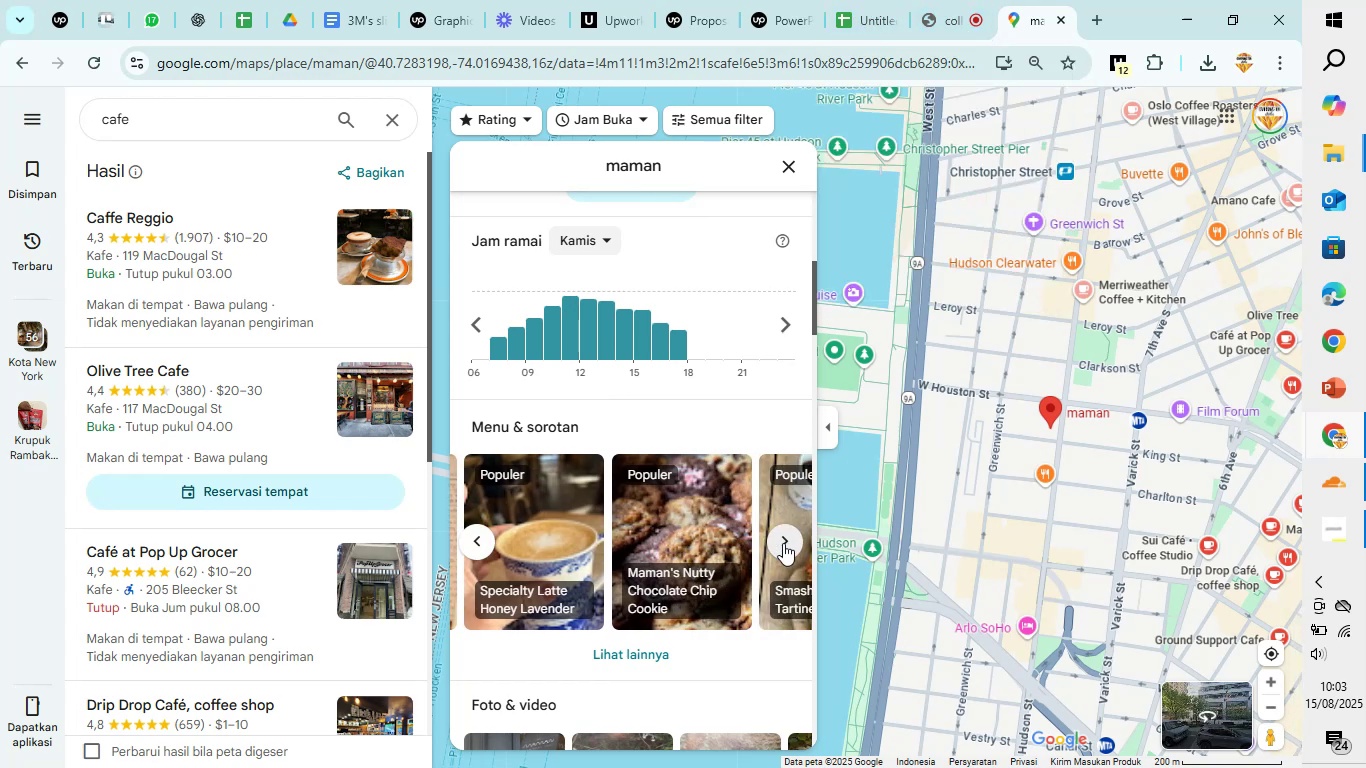 
left_click([774, 541])
 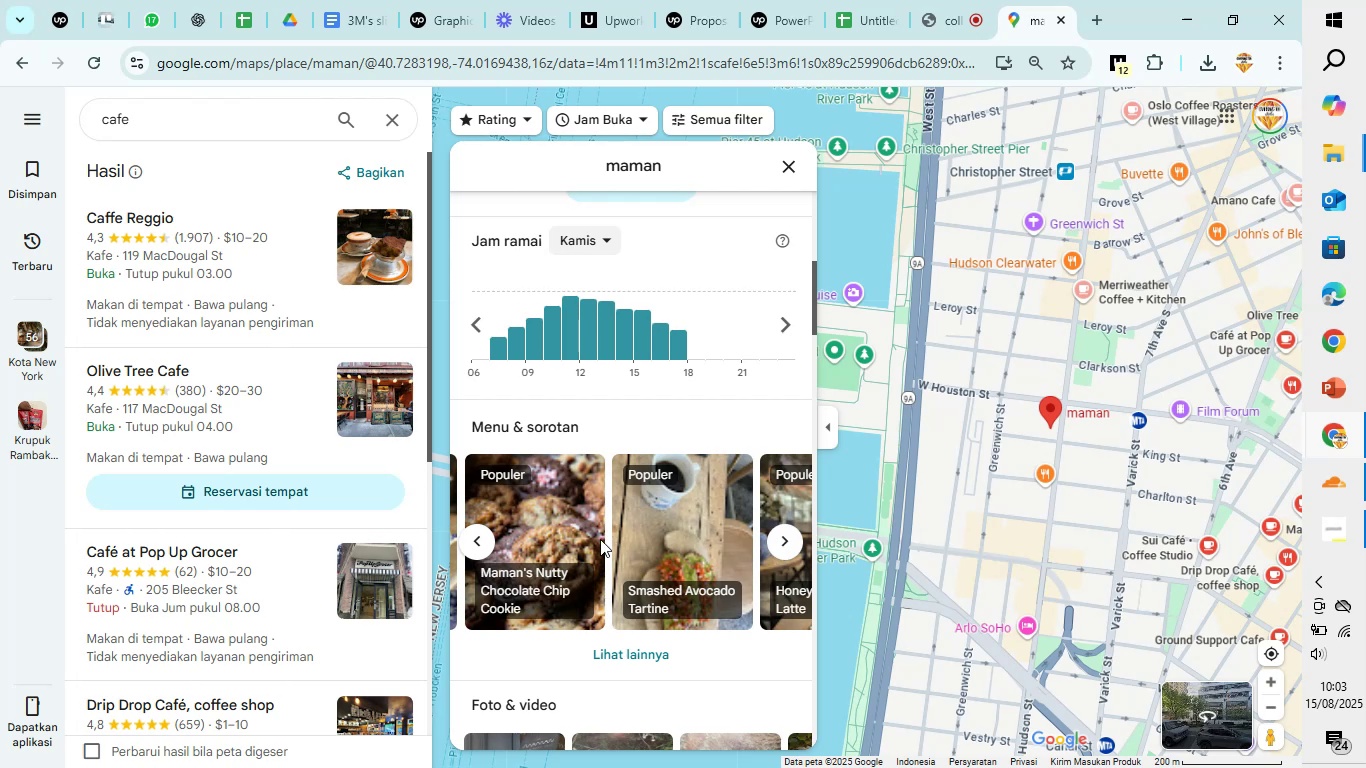 
left_click([490, 528])
 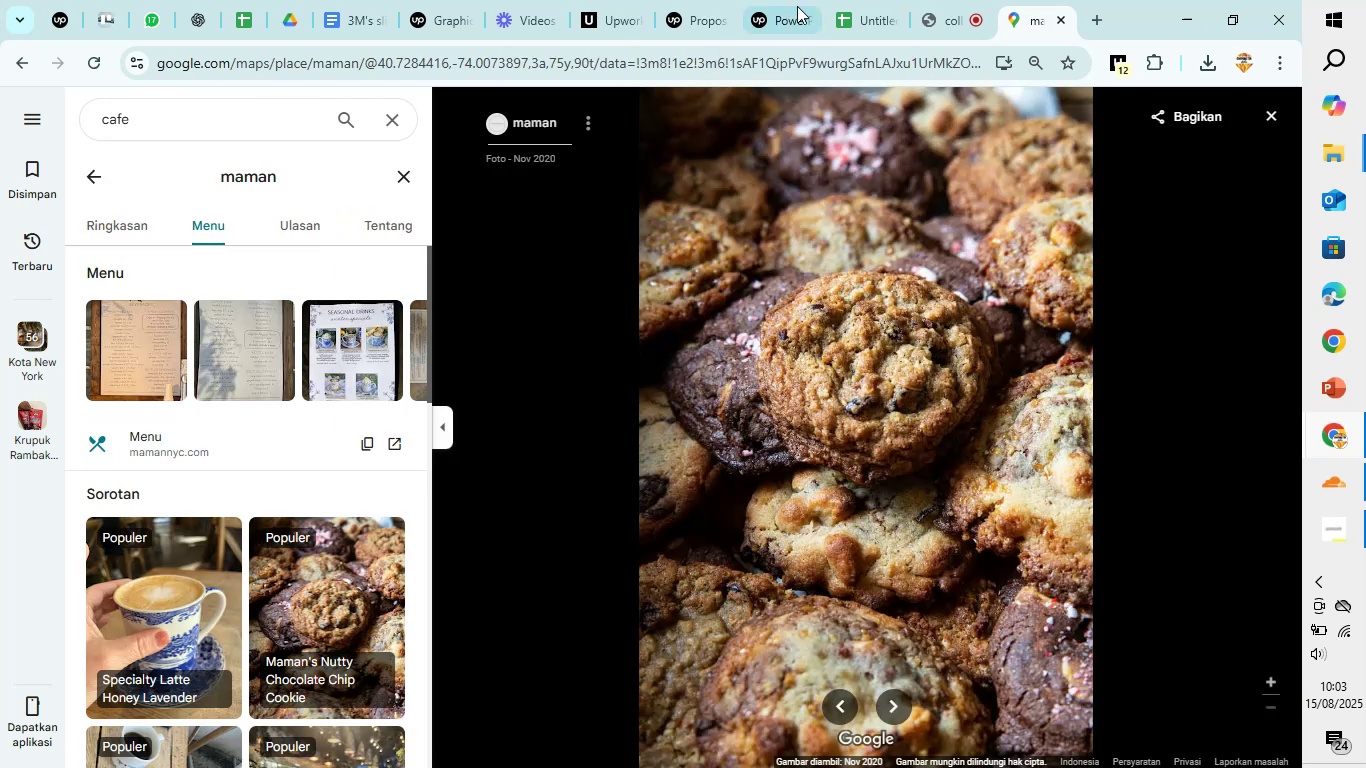 
left_click([859, 0])
 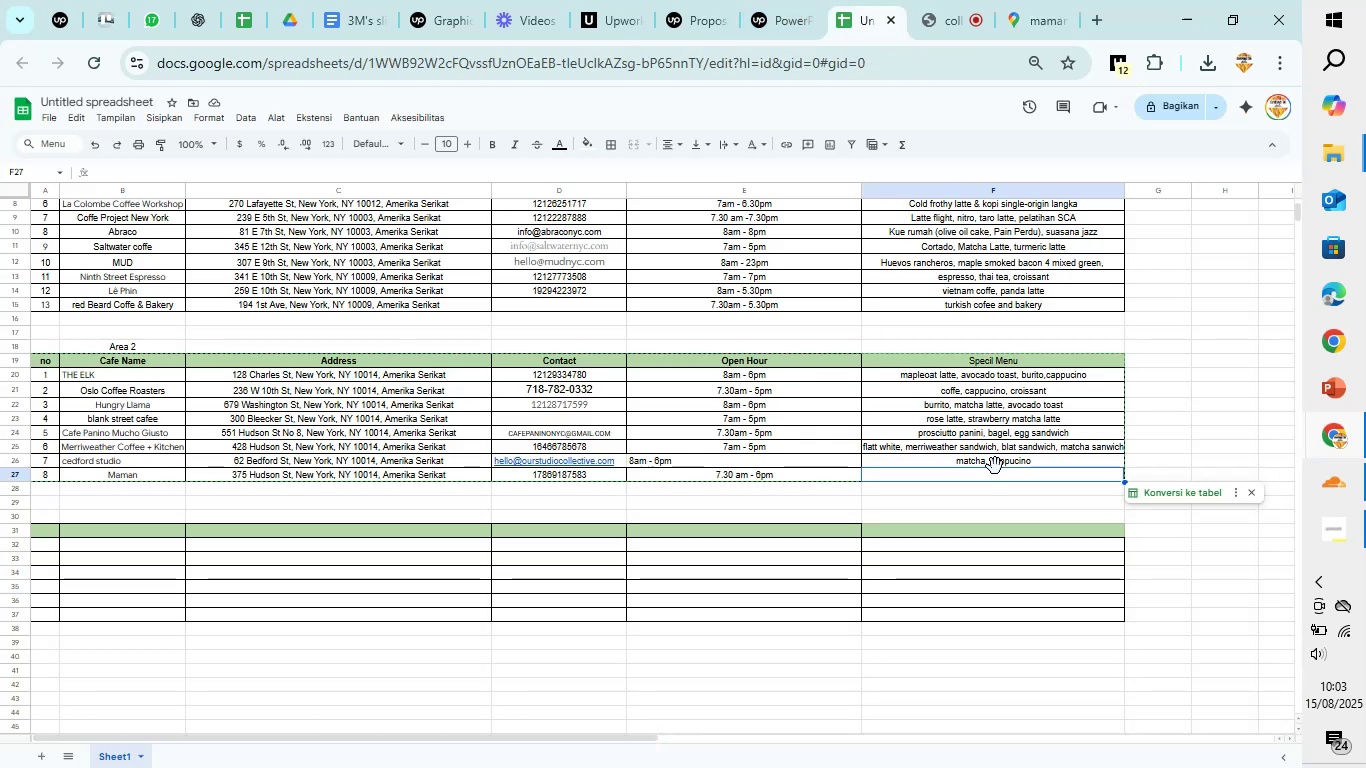 
type(honey latte lavender, )
 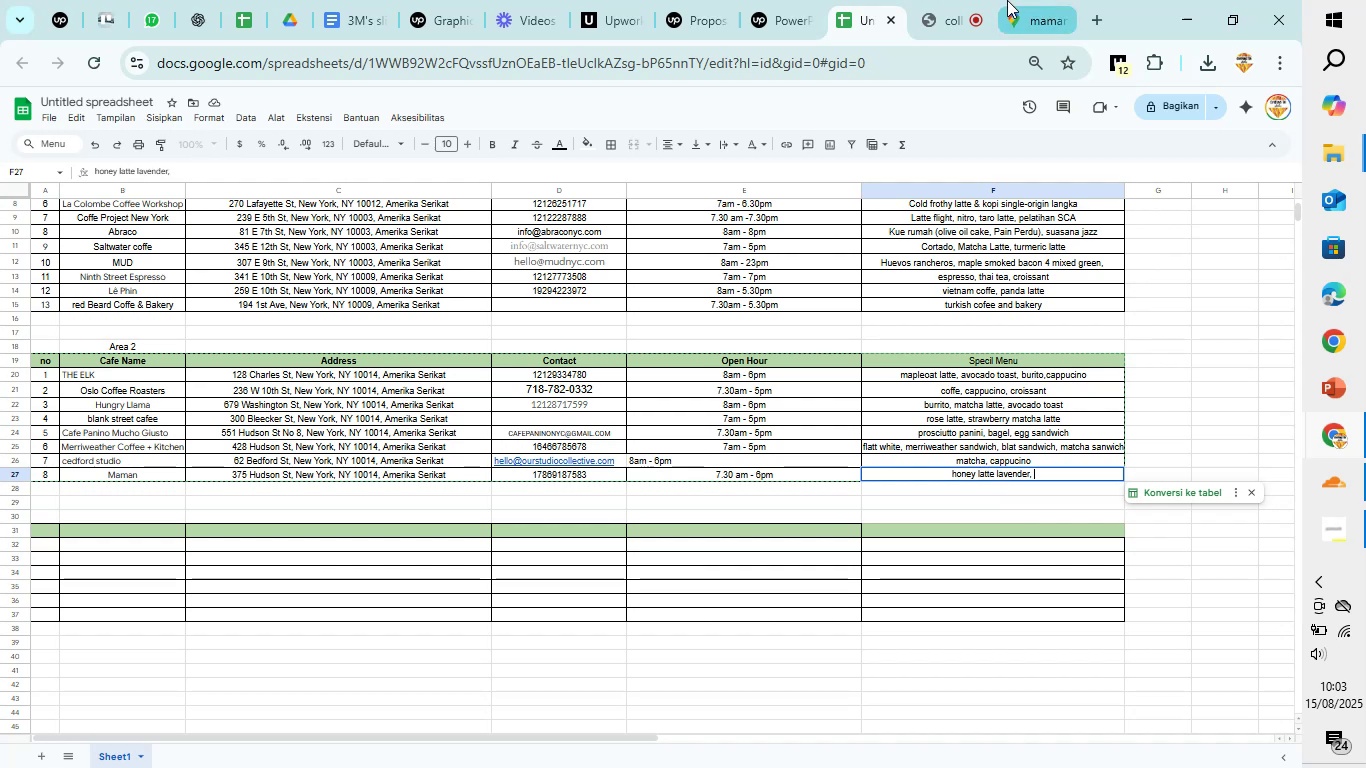 
left_click([1002, 0])
 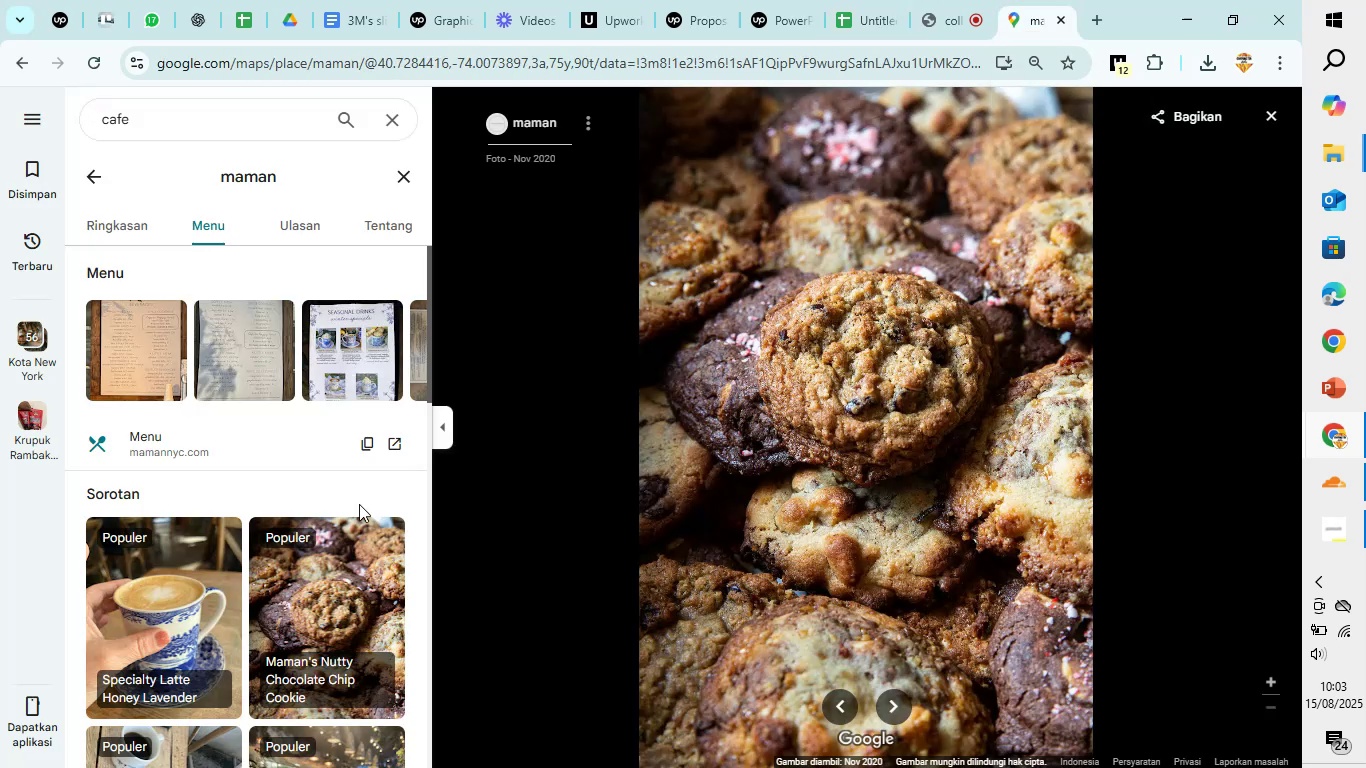 
scroll: coordinate [309, 518], scroll_direction: down, amount: 2.0
 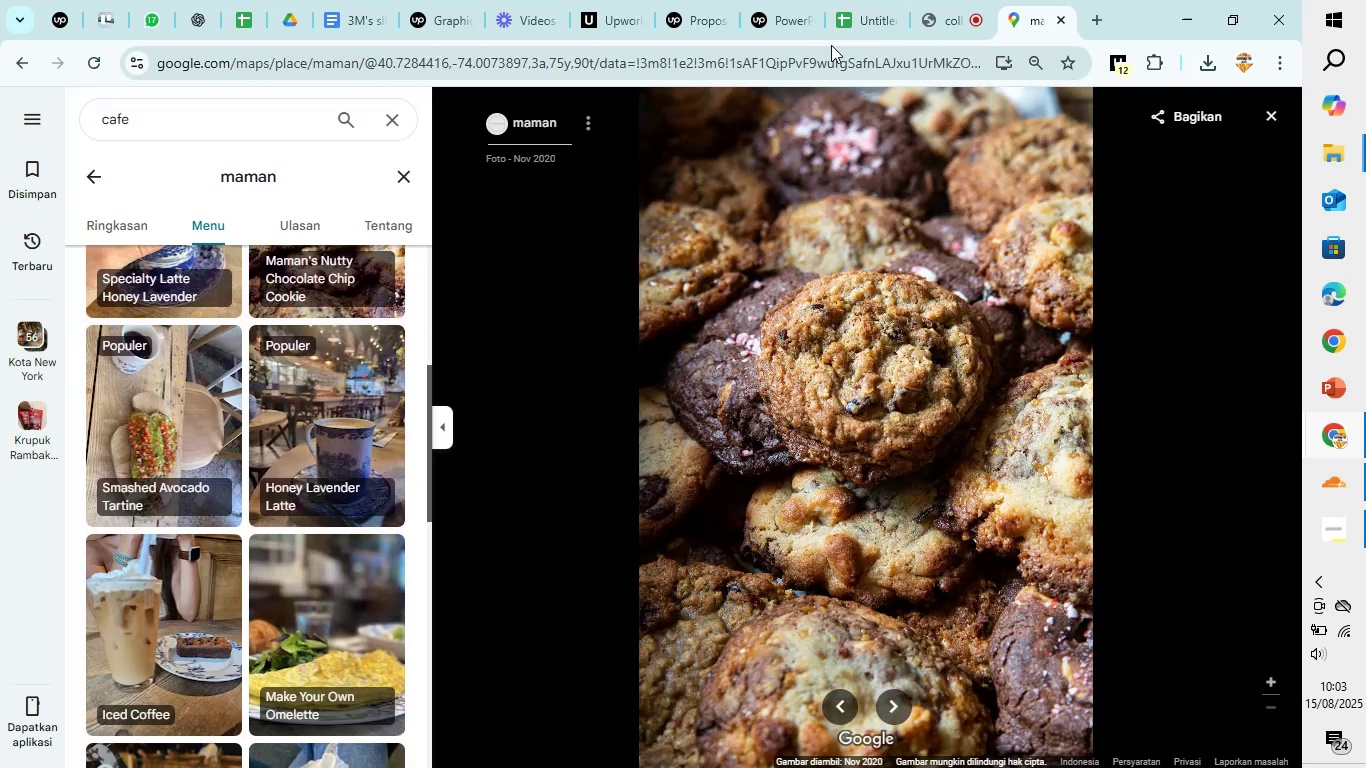 
left_click([883, 0])
 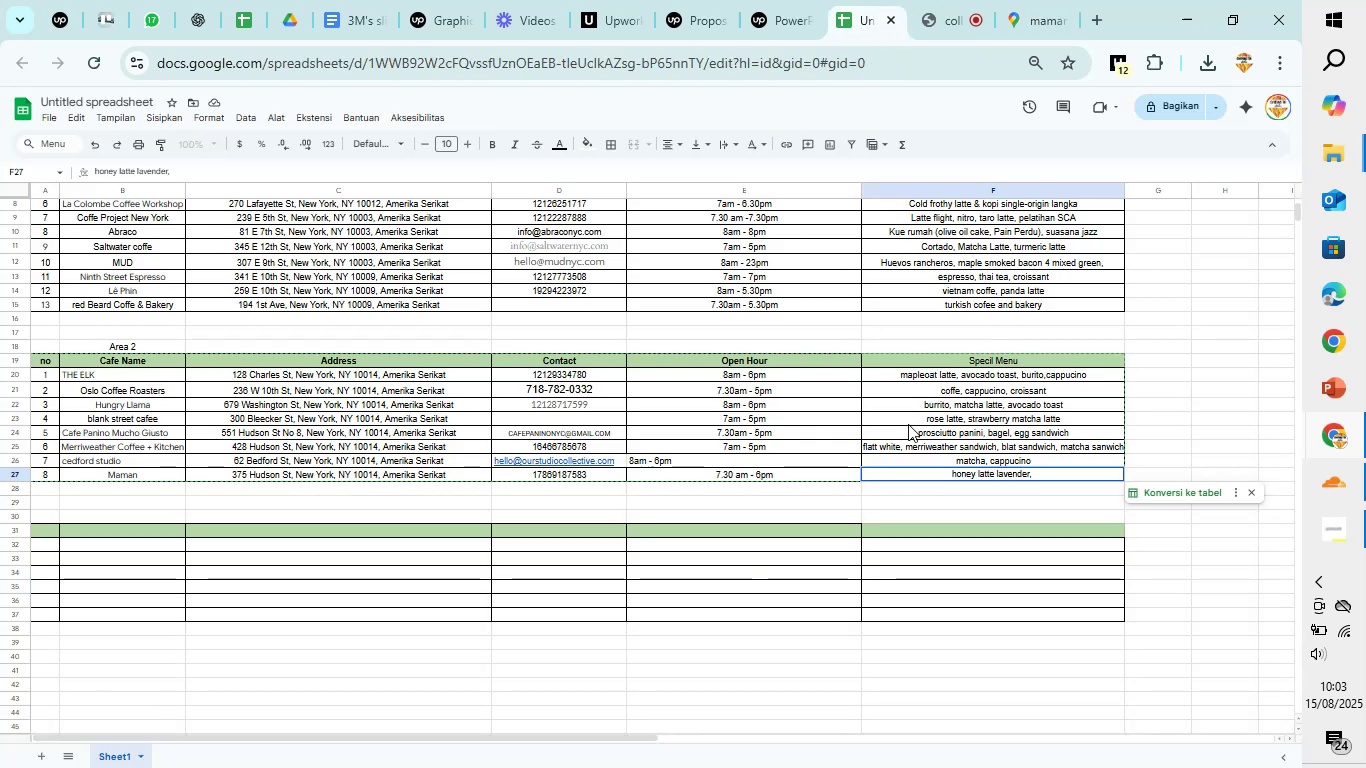 
type(smashed avocado tartine)
 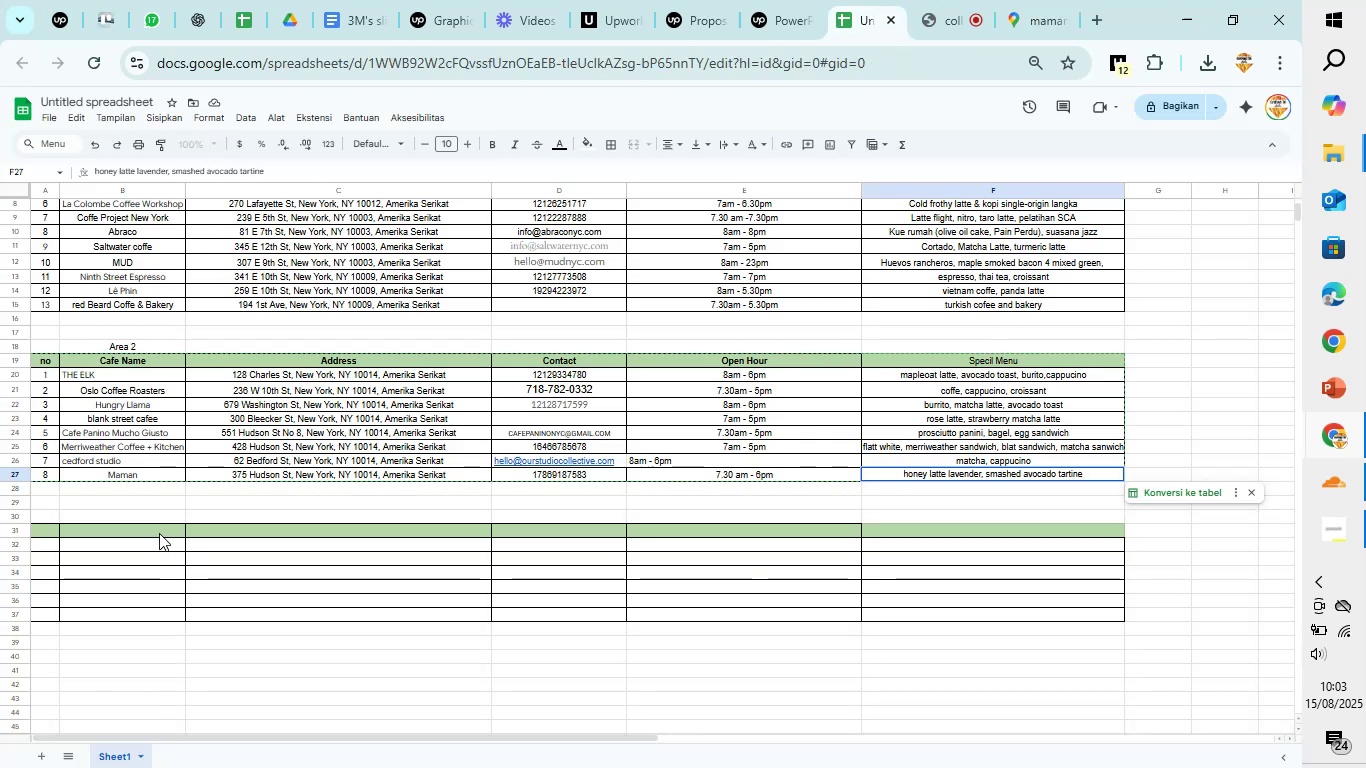 
left_click([159, 533])
 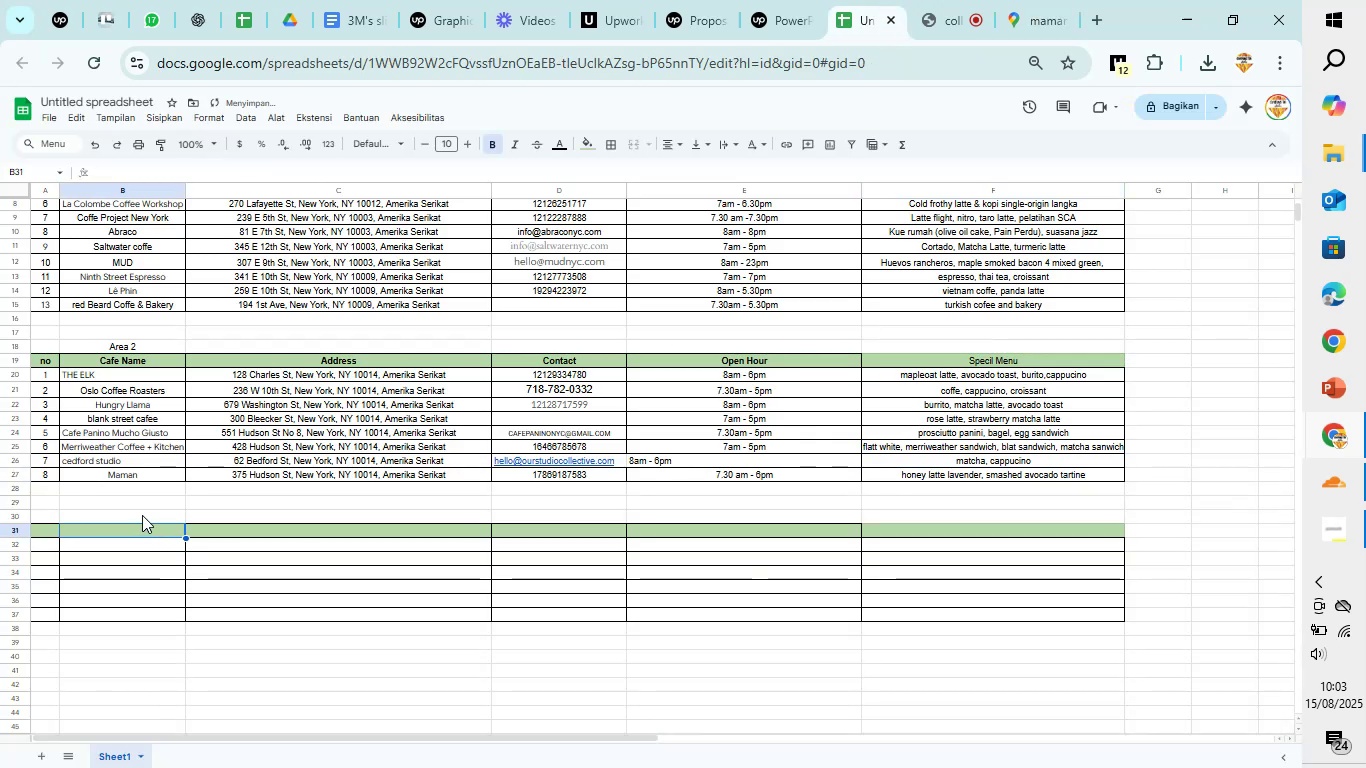 
left_click([142, 512])
 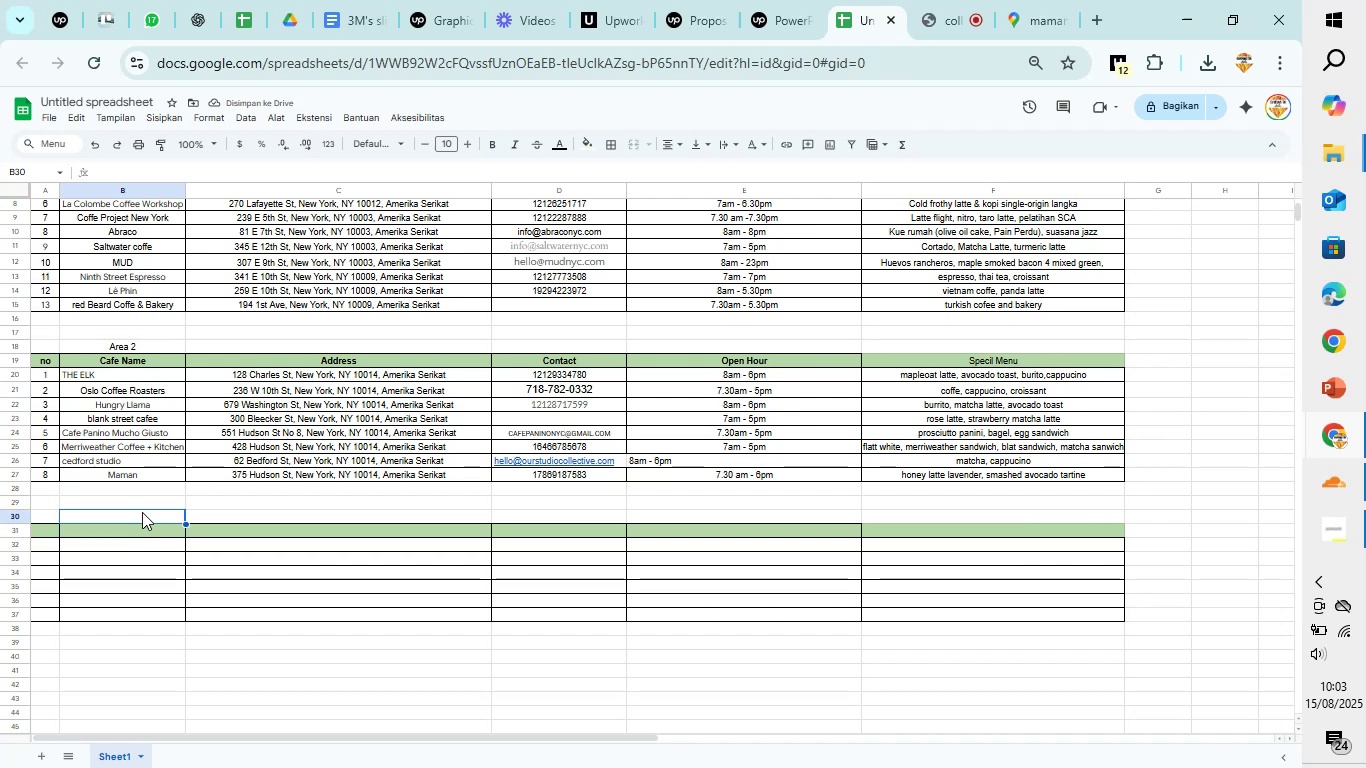 
type(Area 3)
 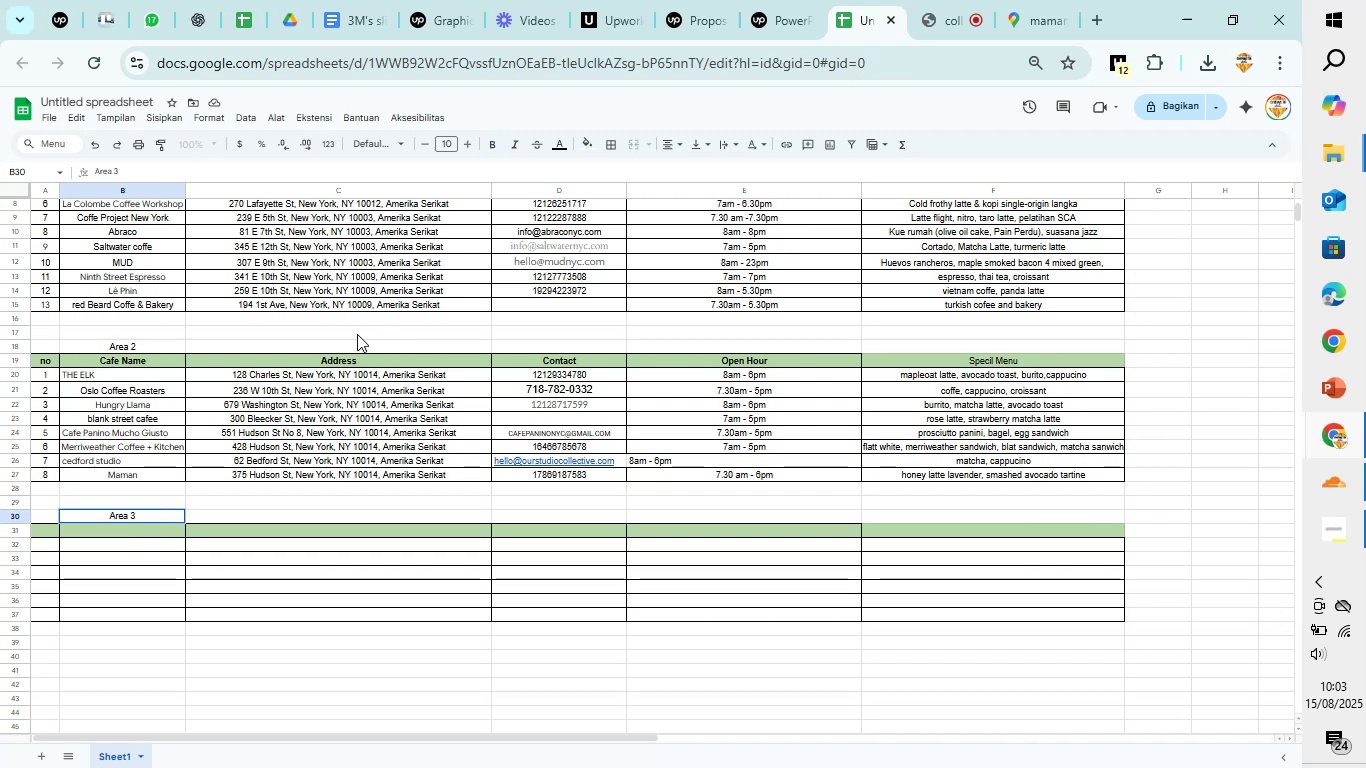 
wait(5.04)
 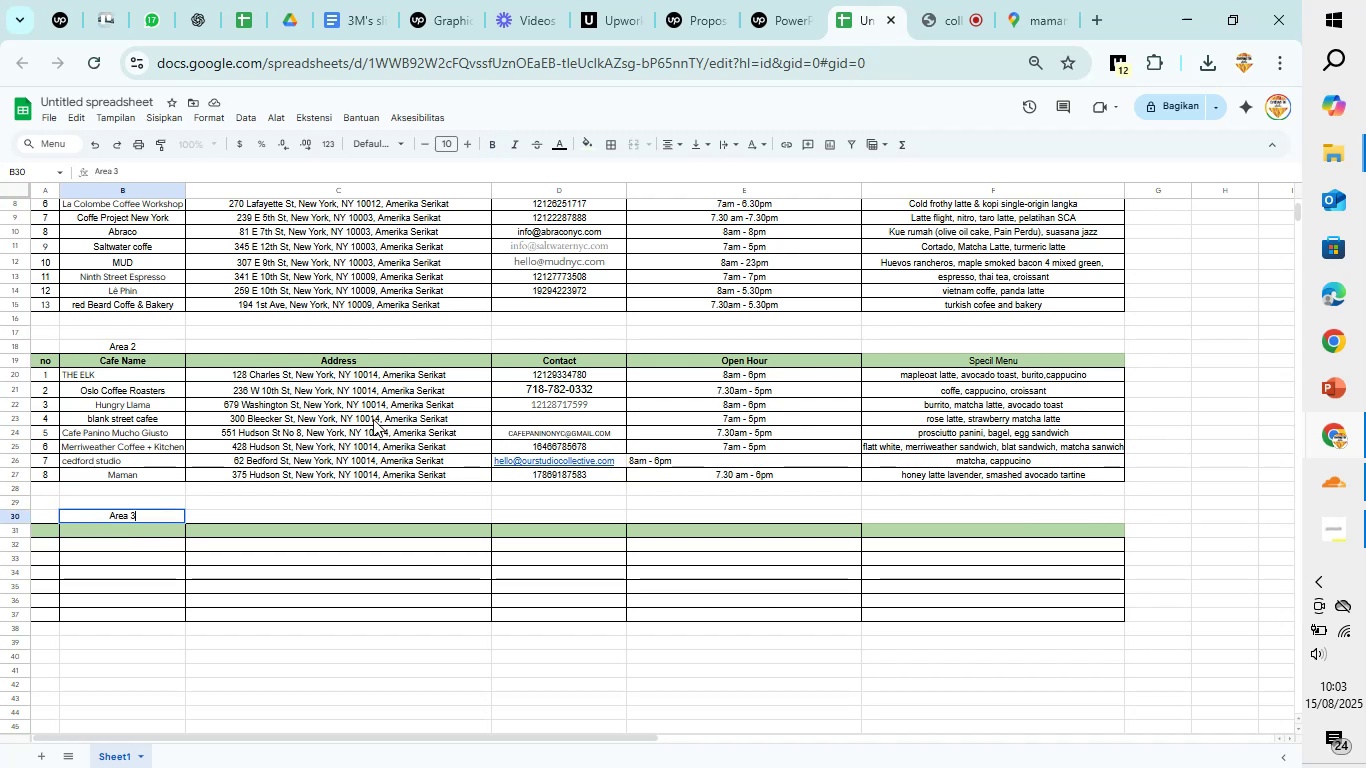 
left_click_drag(start_coordinate=[607, 370], to_coordinate=[666, 468])
 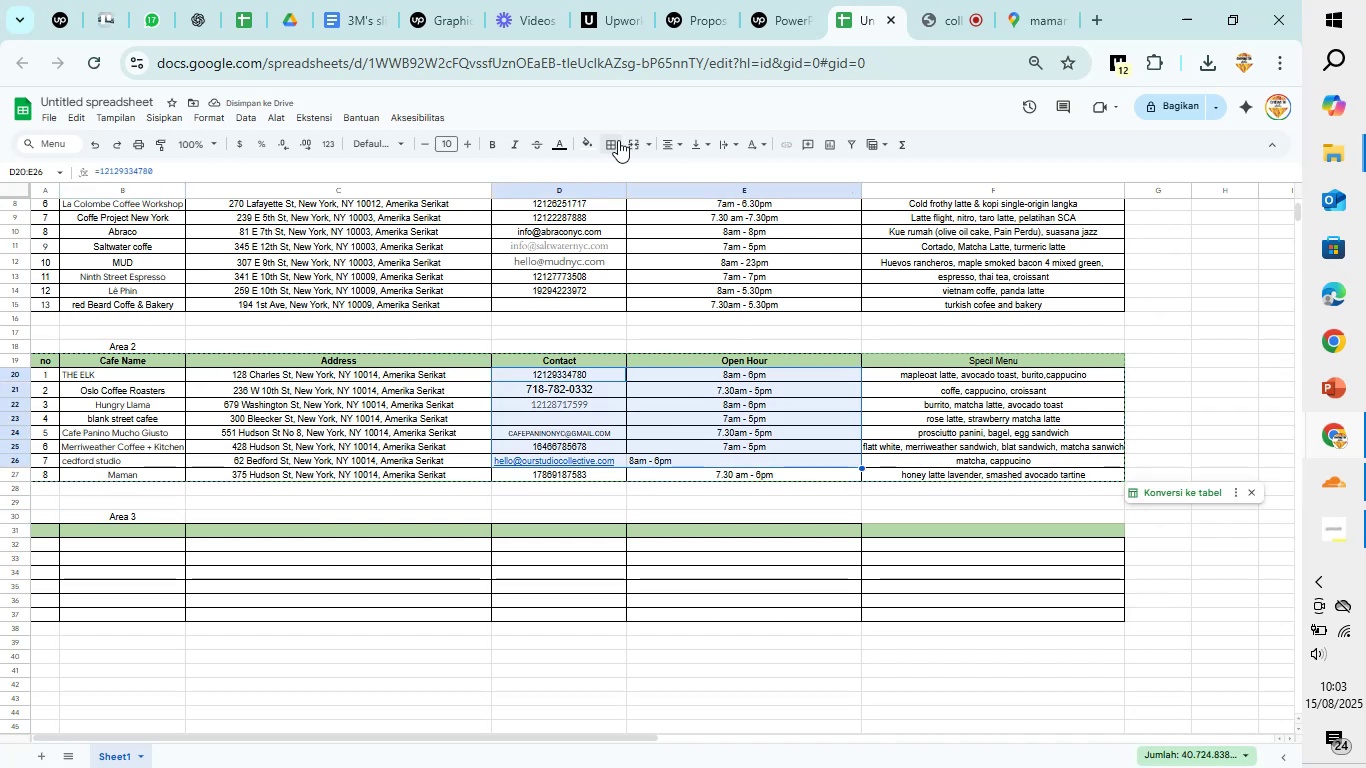 
left_click([616, 140])
 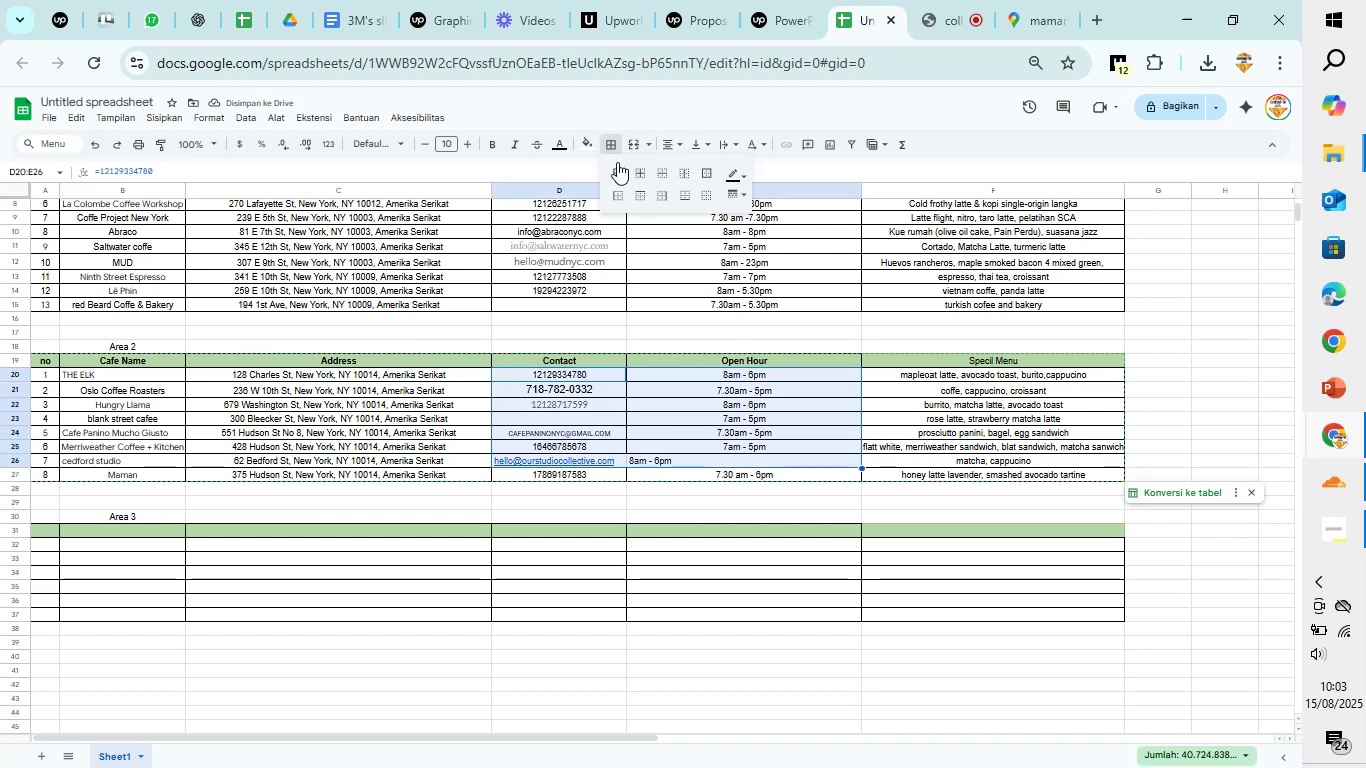 
left_click([617, 171])
 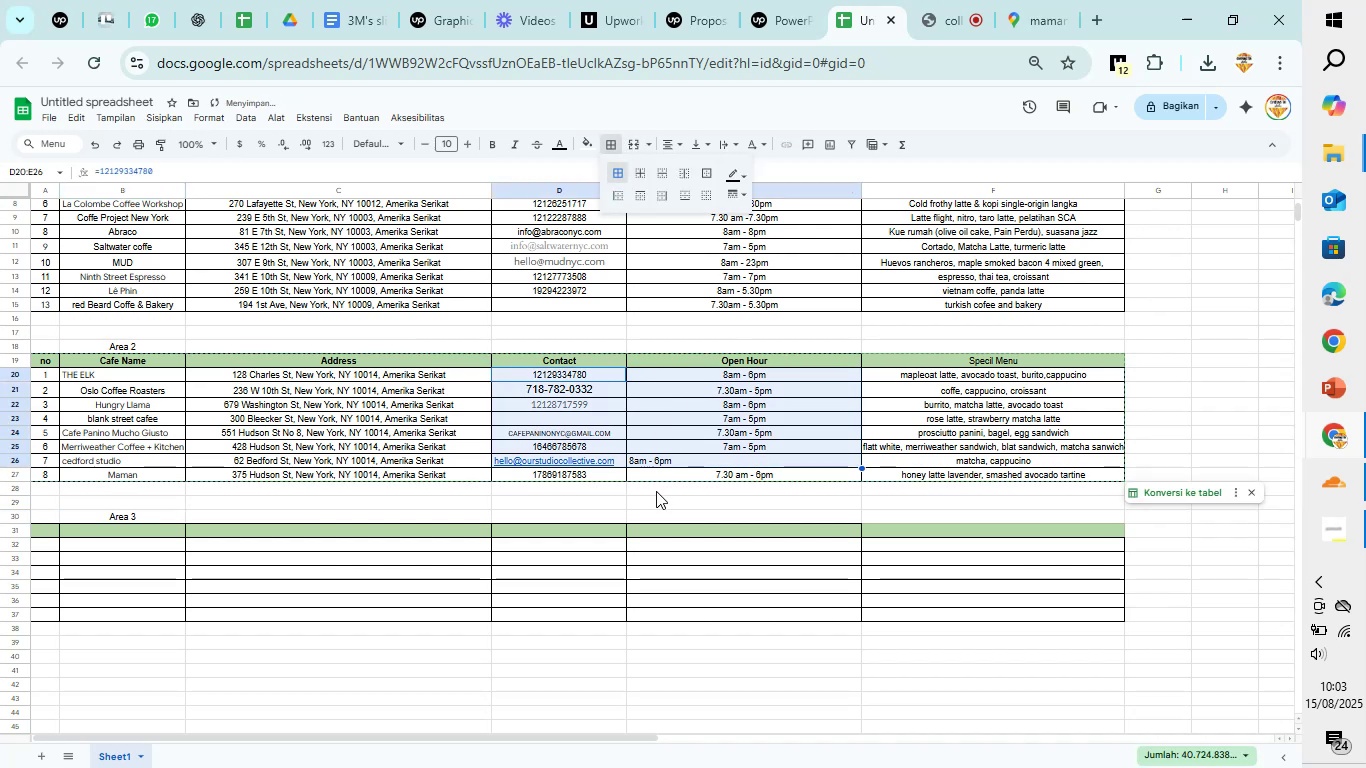 
left_click([656, 503])
 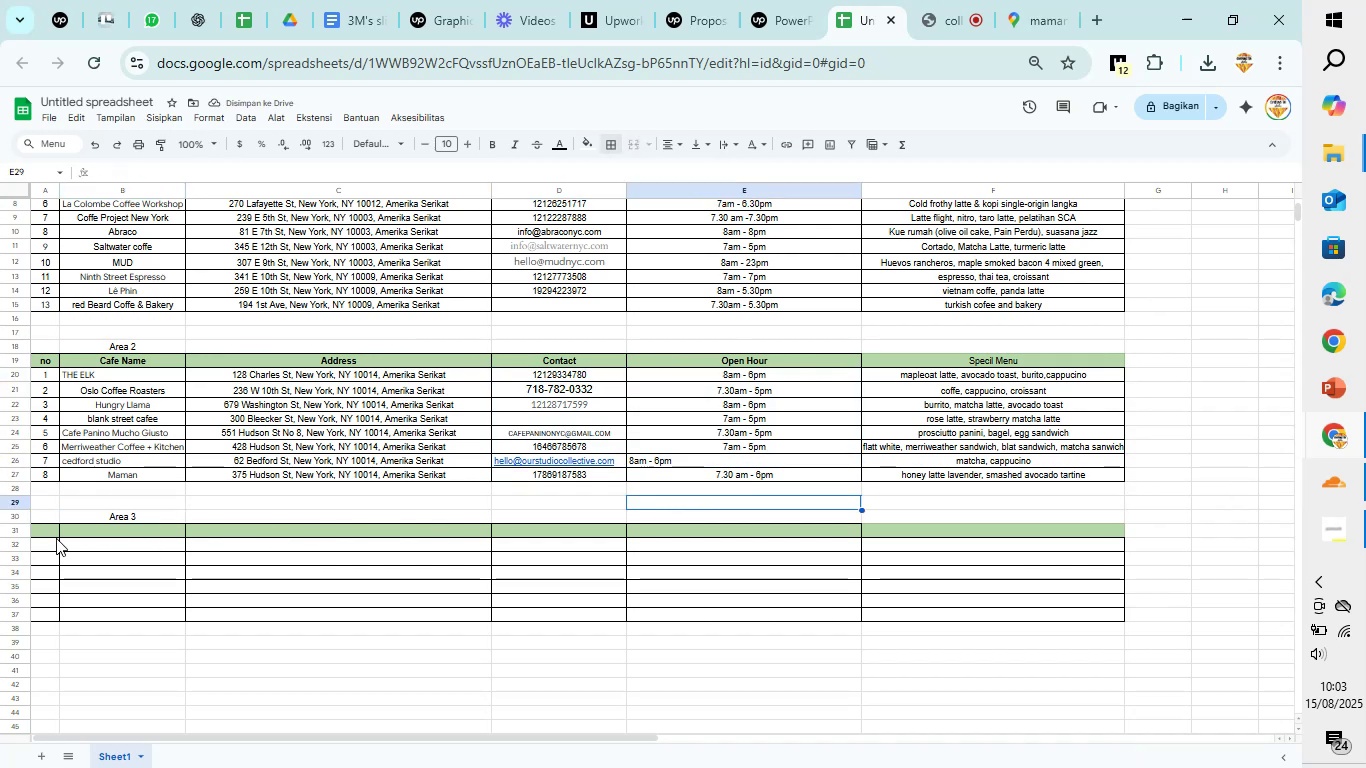 
left_click([51, 546])
 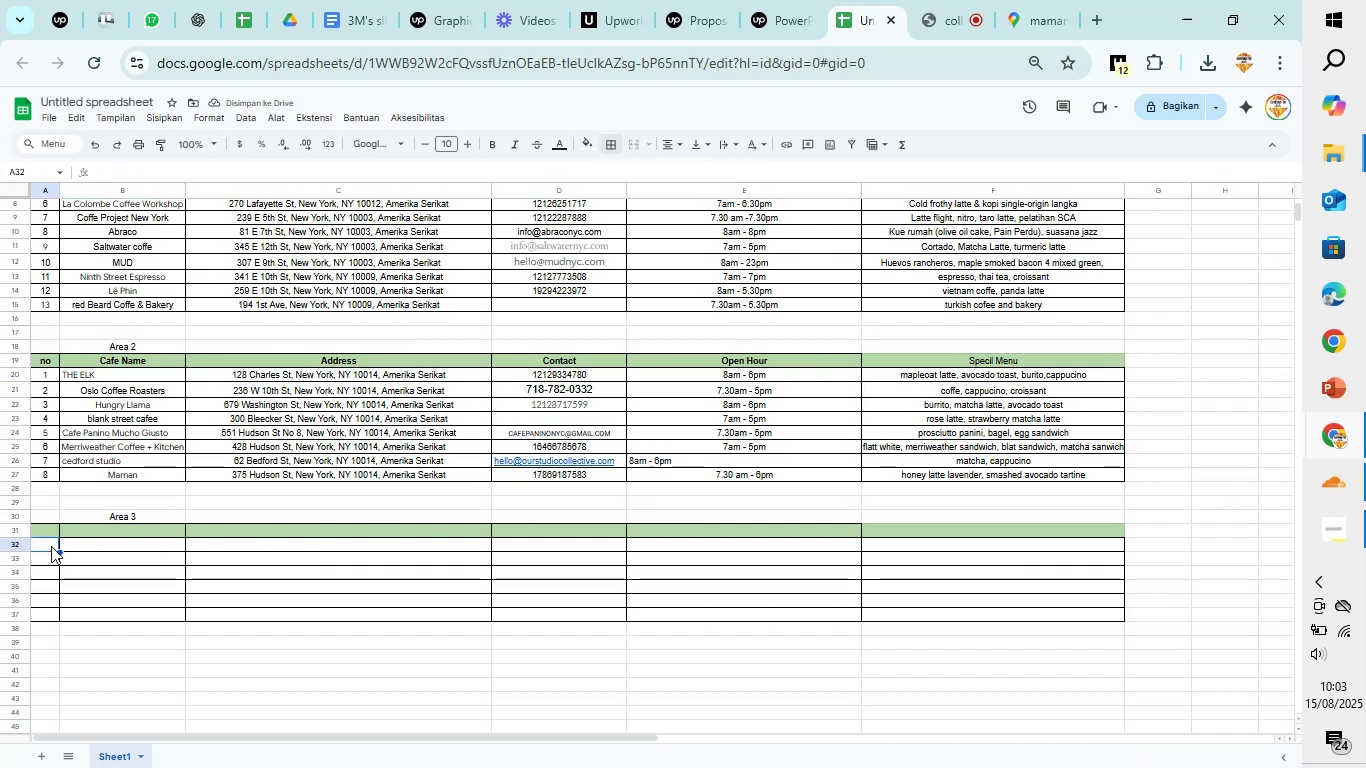 
key(1)
 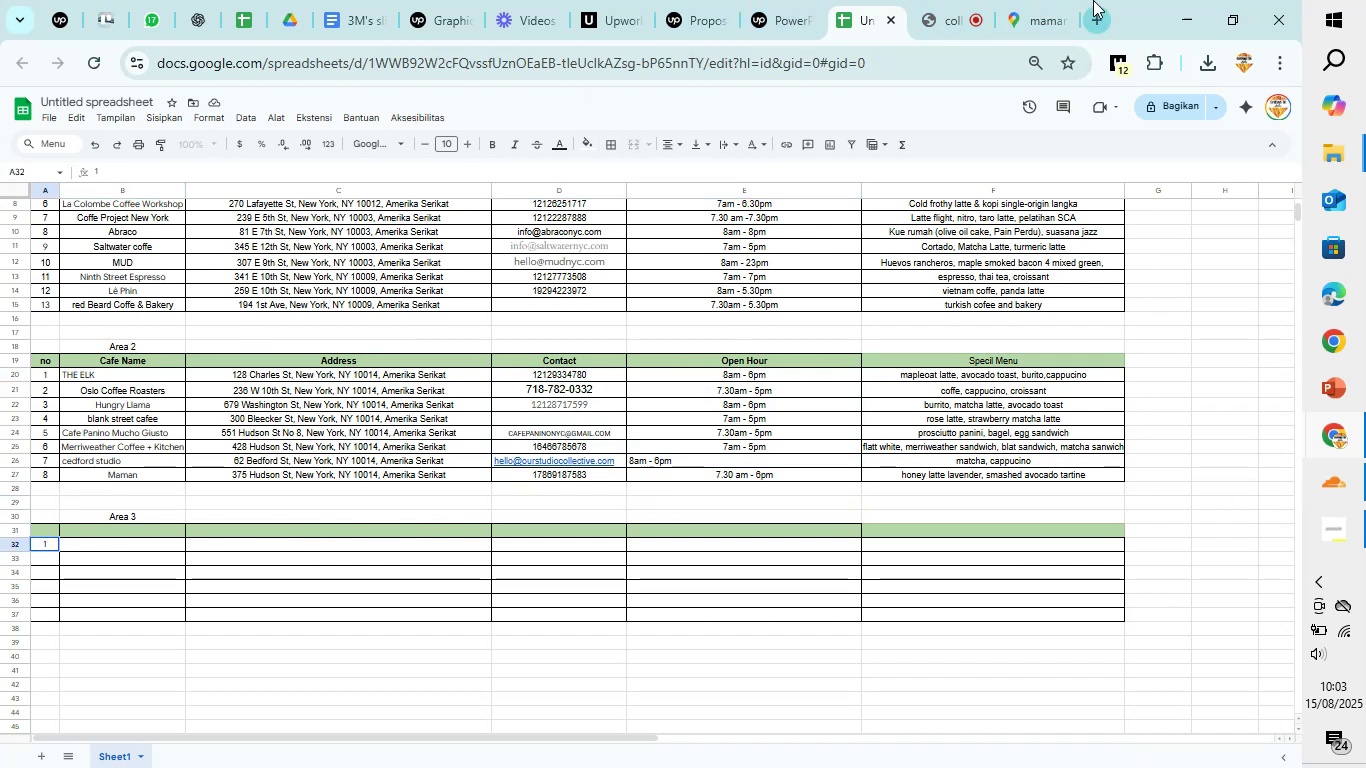 
left_click([1033, 0])
 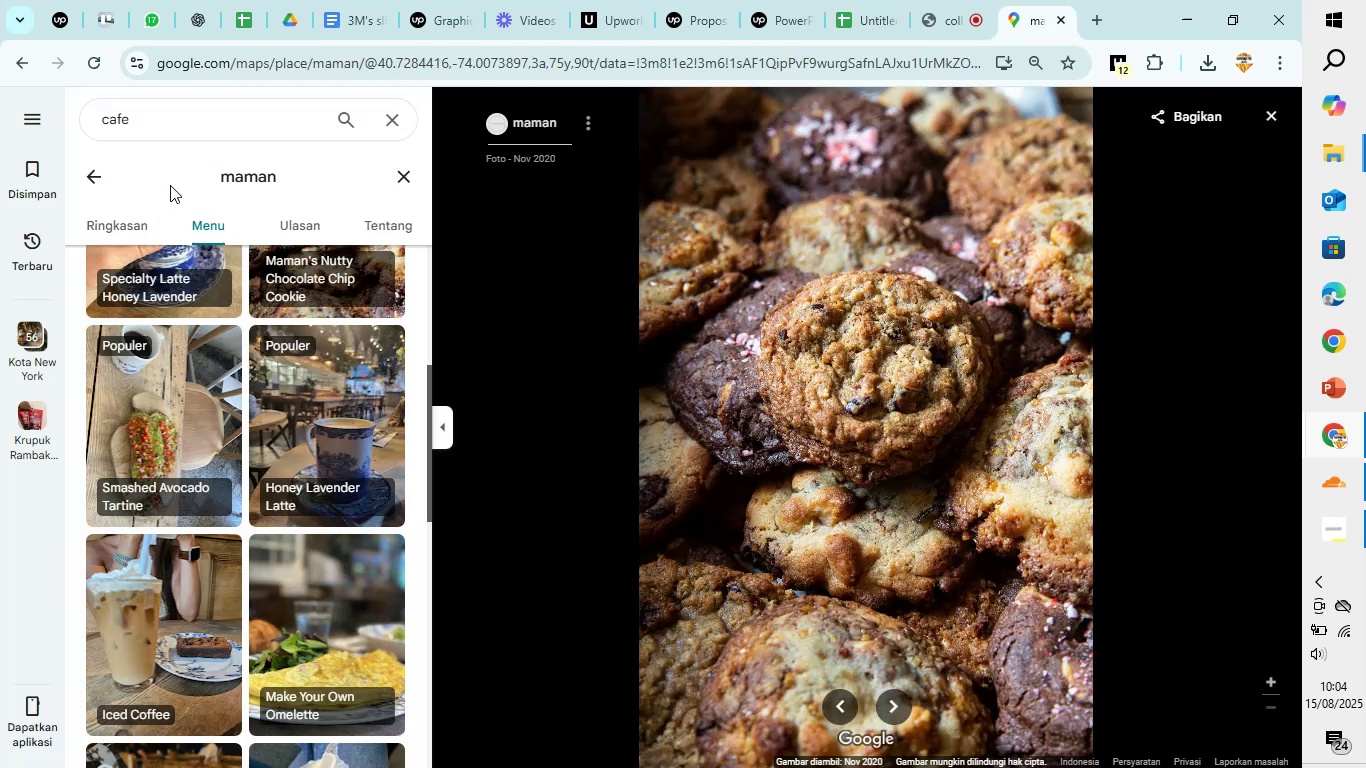 
wait(6.35)
 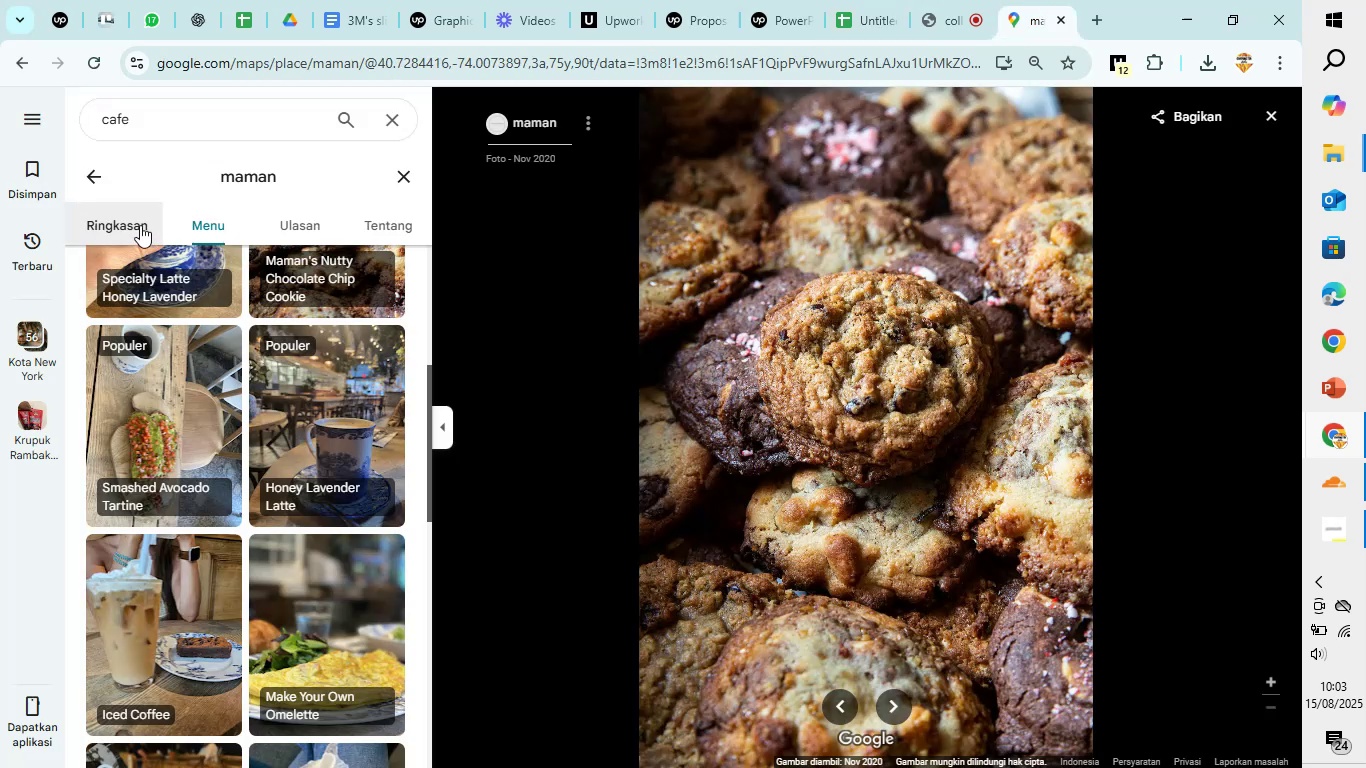 
left_click([397, 117])
 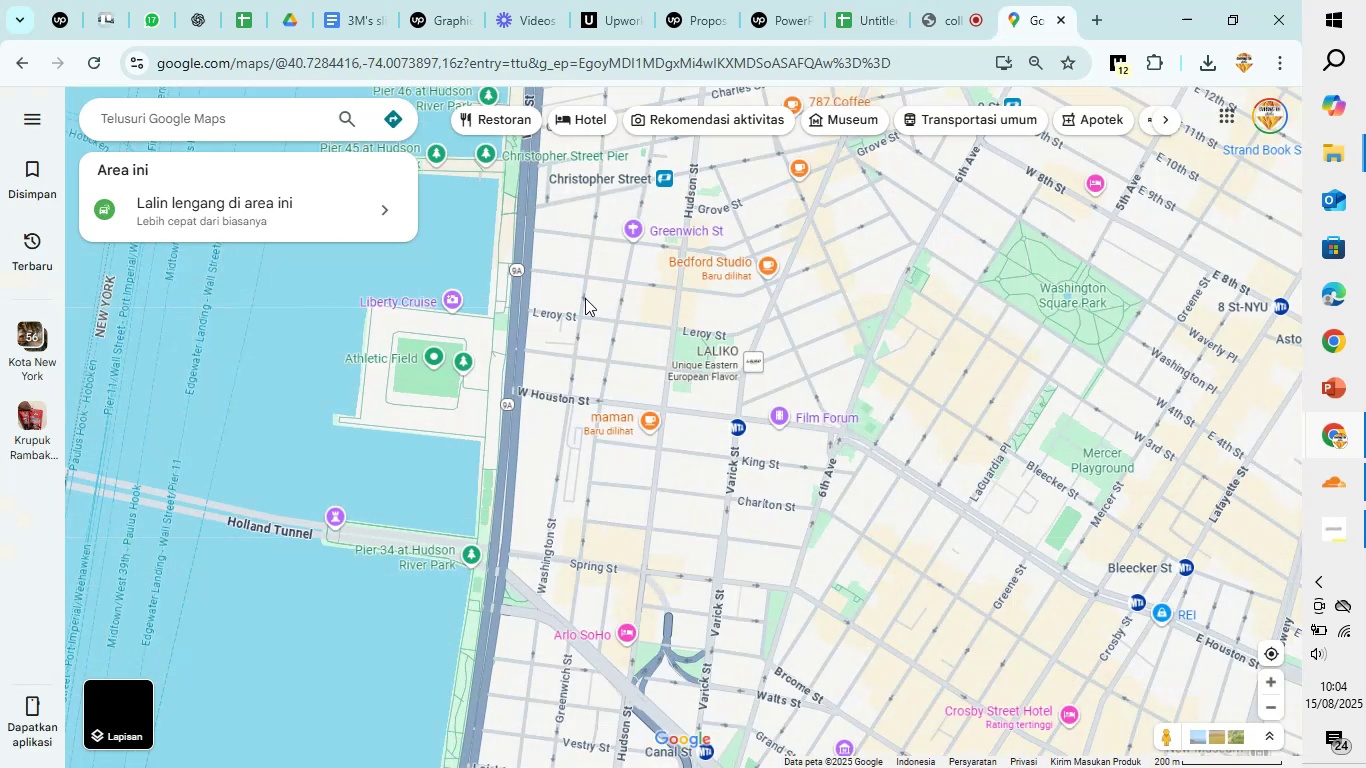 
scroll: coordinate [666, 295], scroll_direction: down, amount: 13.0
 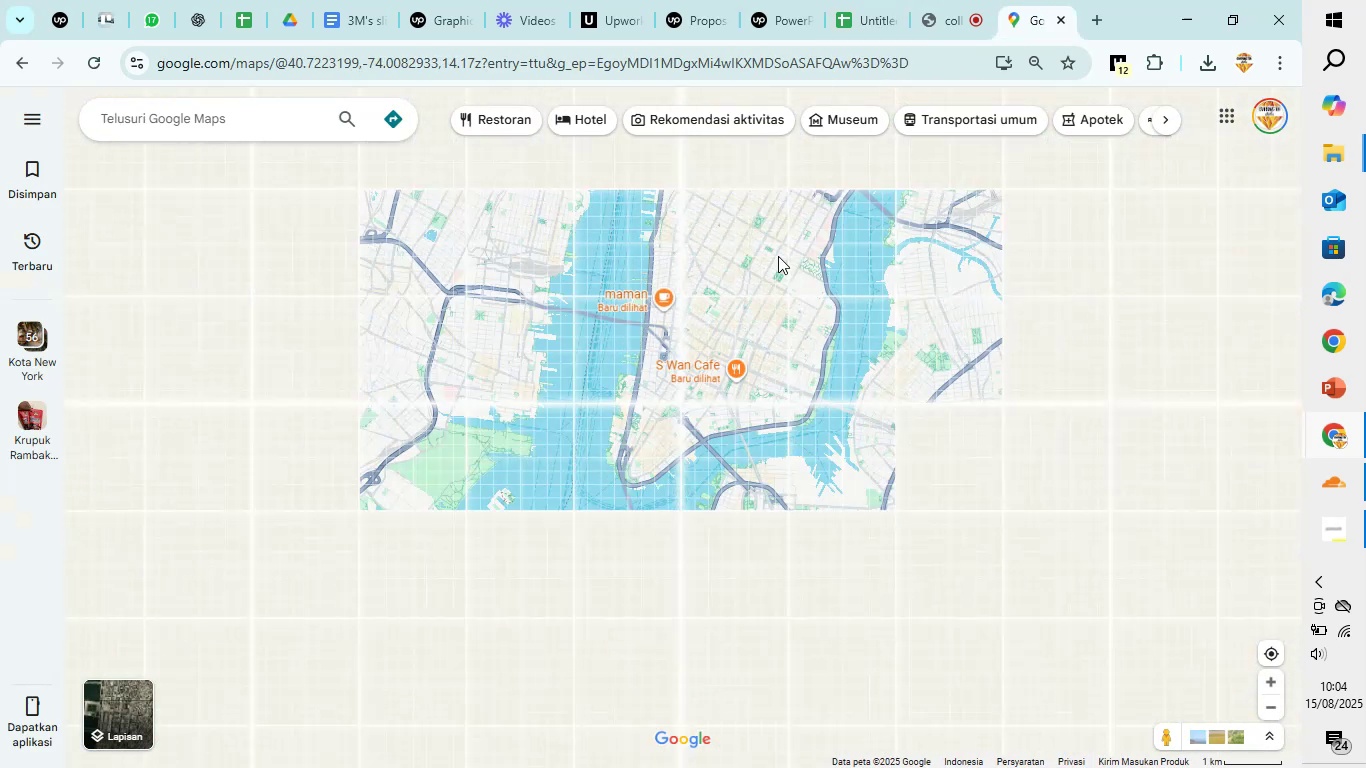 
left_click_drag(start_coordinate=[774, 246], to_coordinate=[654, 412])
 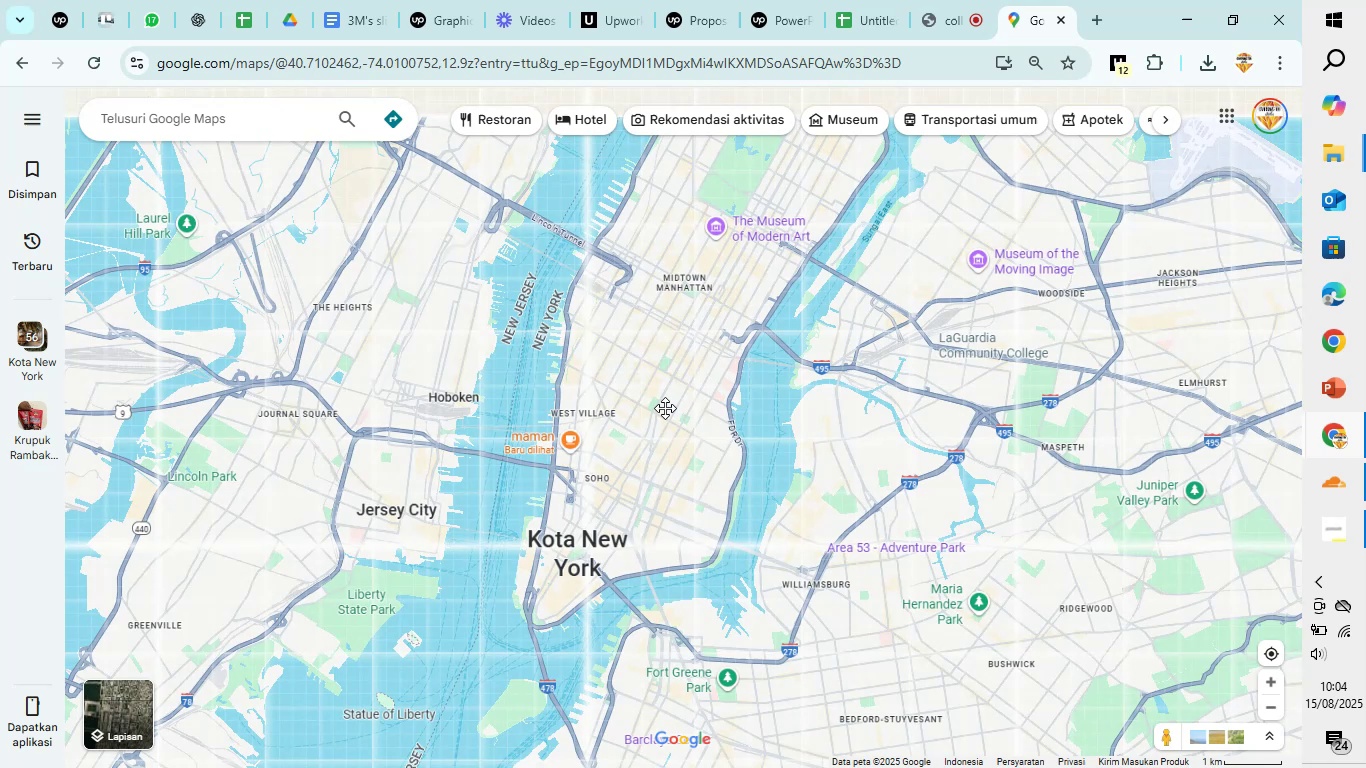 
left_click_drag(start_coordinate=[650, 413], to_coordinate=[572, 397])
 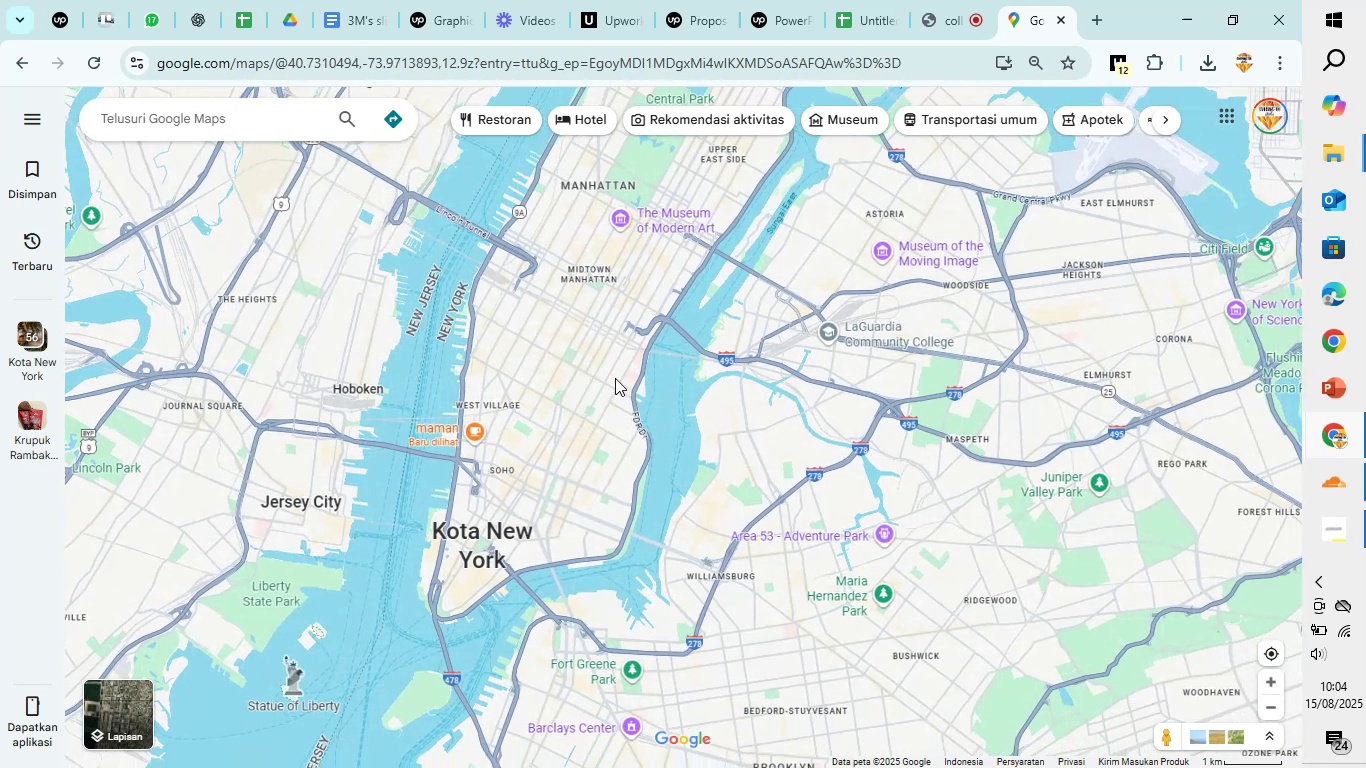 
left_click_drag(start_coordinate=[568, 469], to_coordinate=[521, 330])
 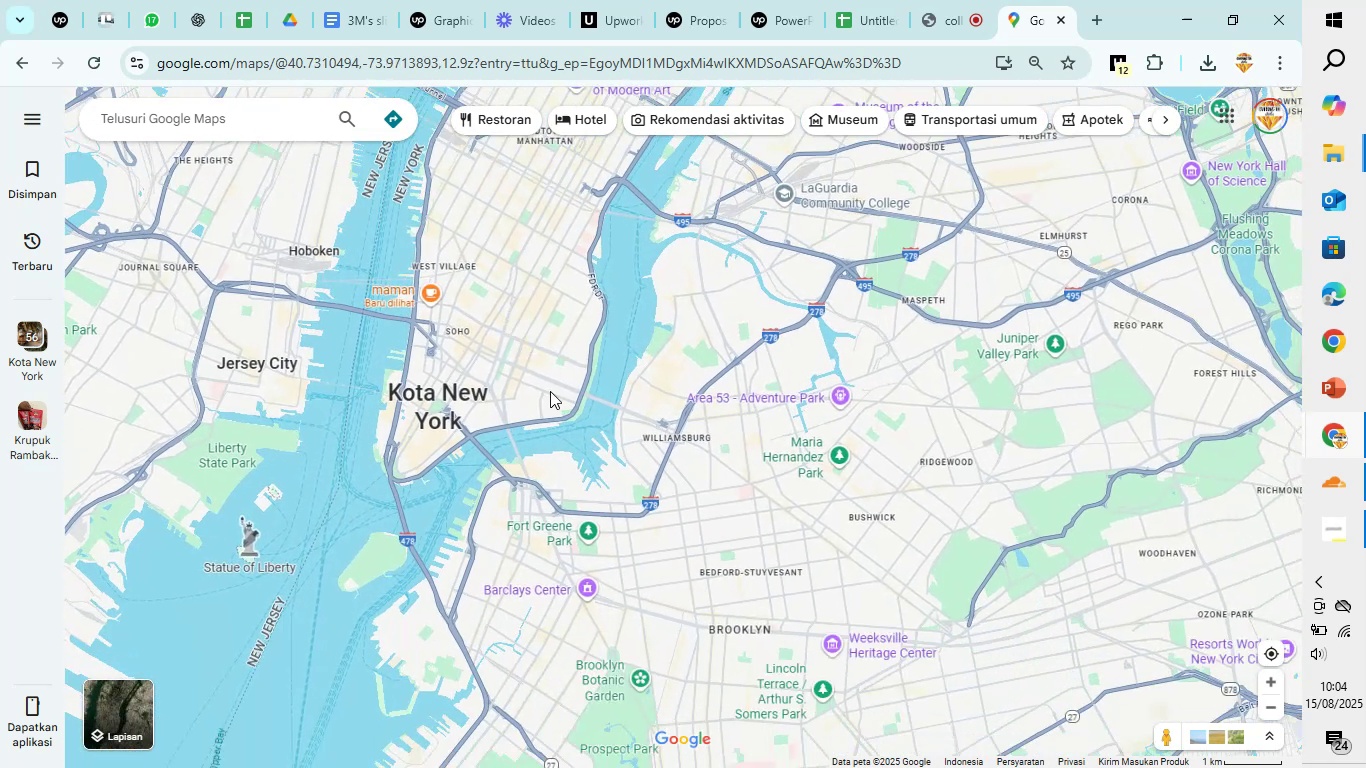 
scroll: coordinate [564, 401], scroll_direction: up, amount: 12.0
 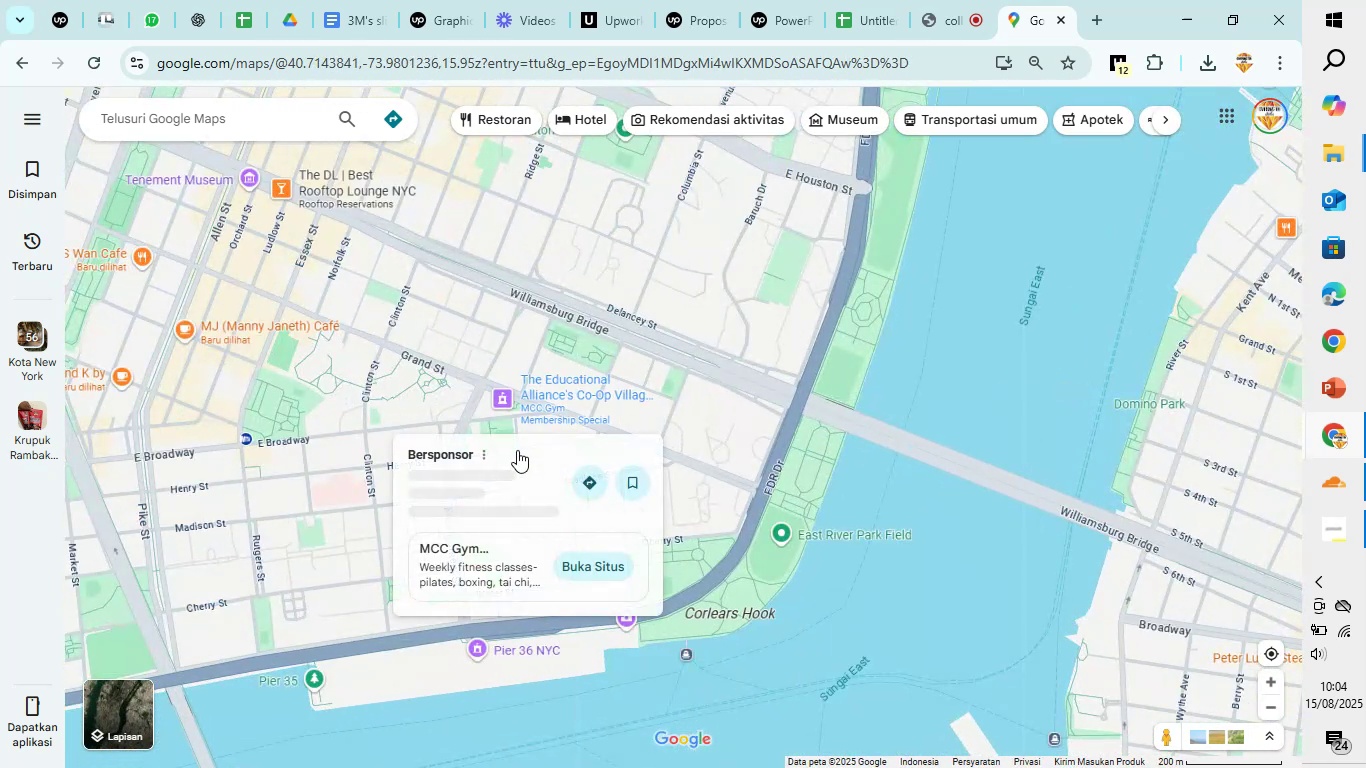 
left_click_drag(start_coordinate=[421, 391], to_coordinate=[753, 331])
 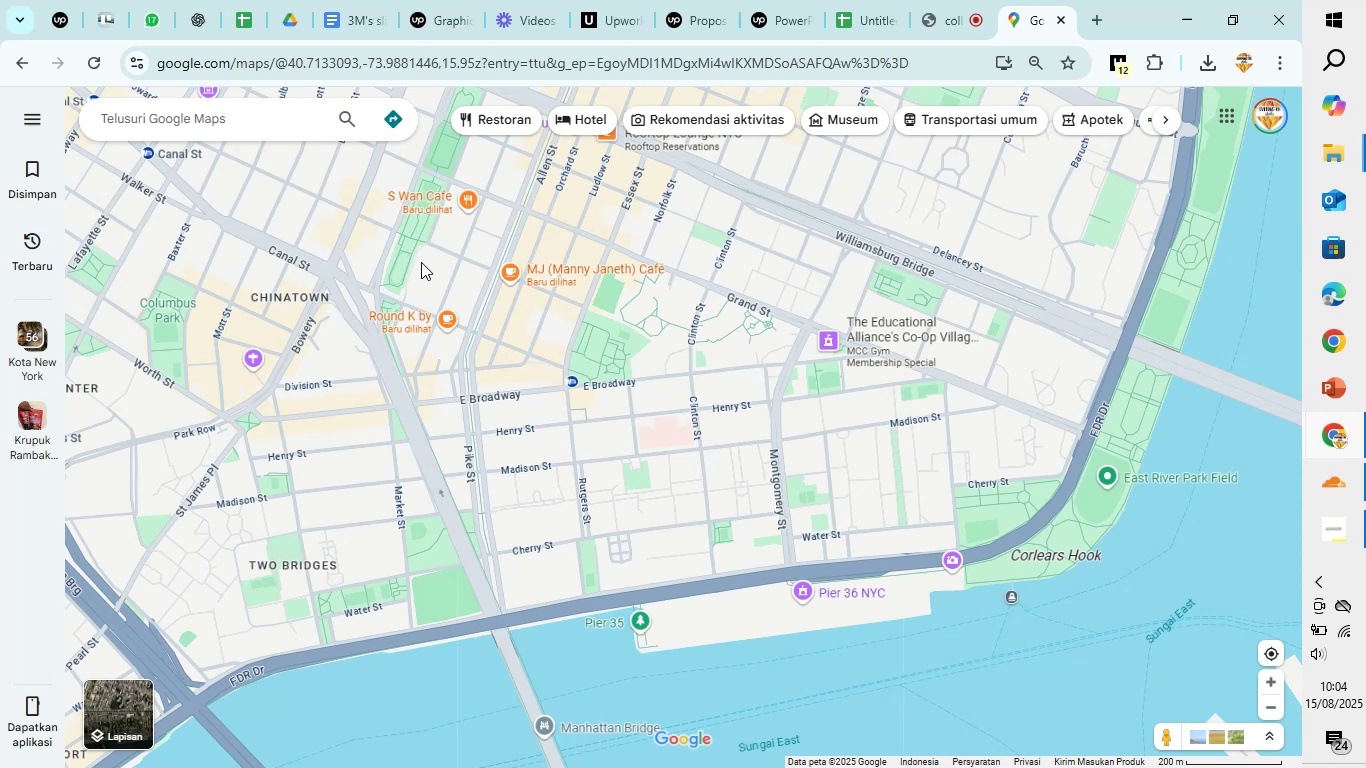 
left_click([310, 132])
 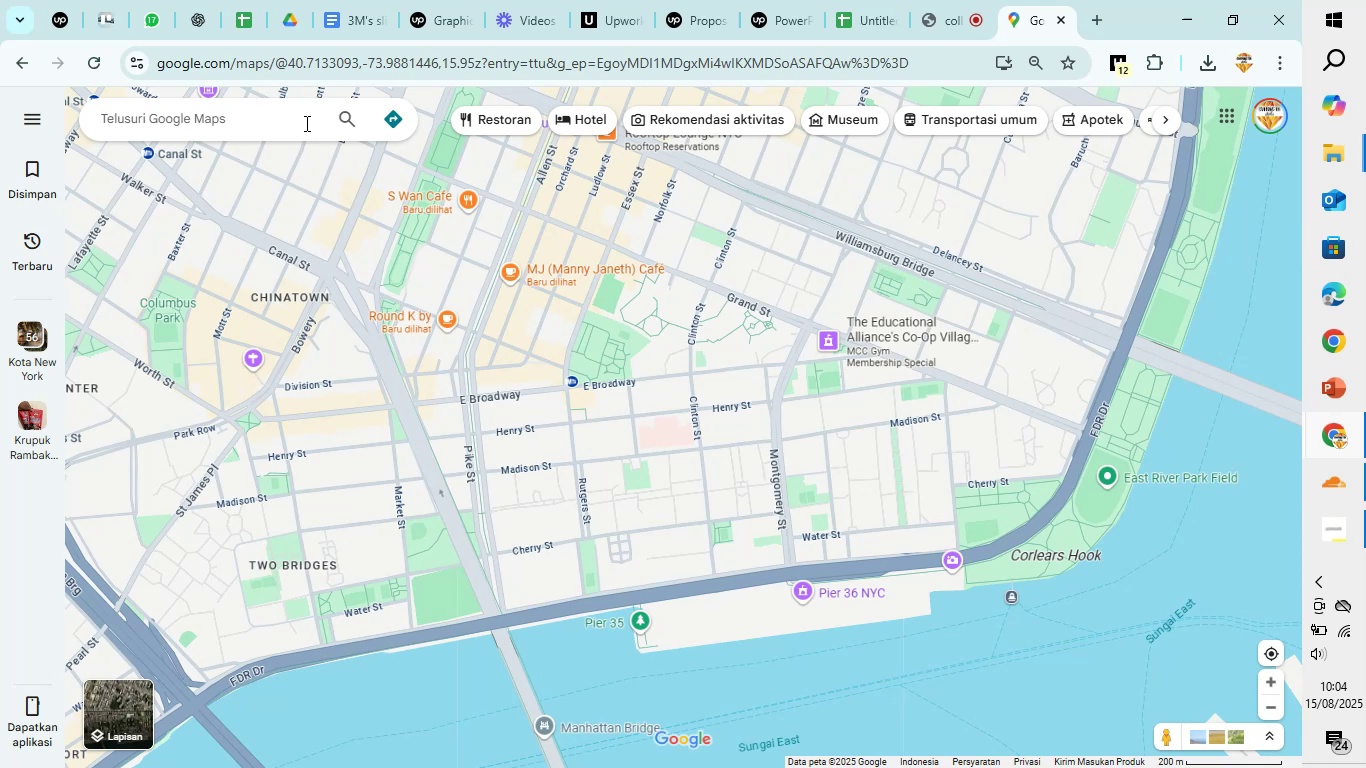 
left_click([305, 123])
 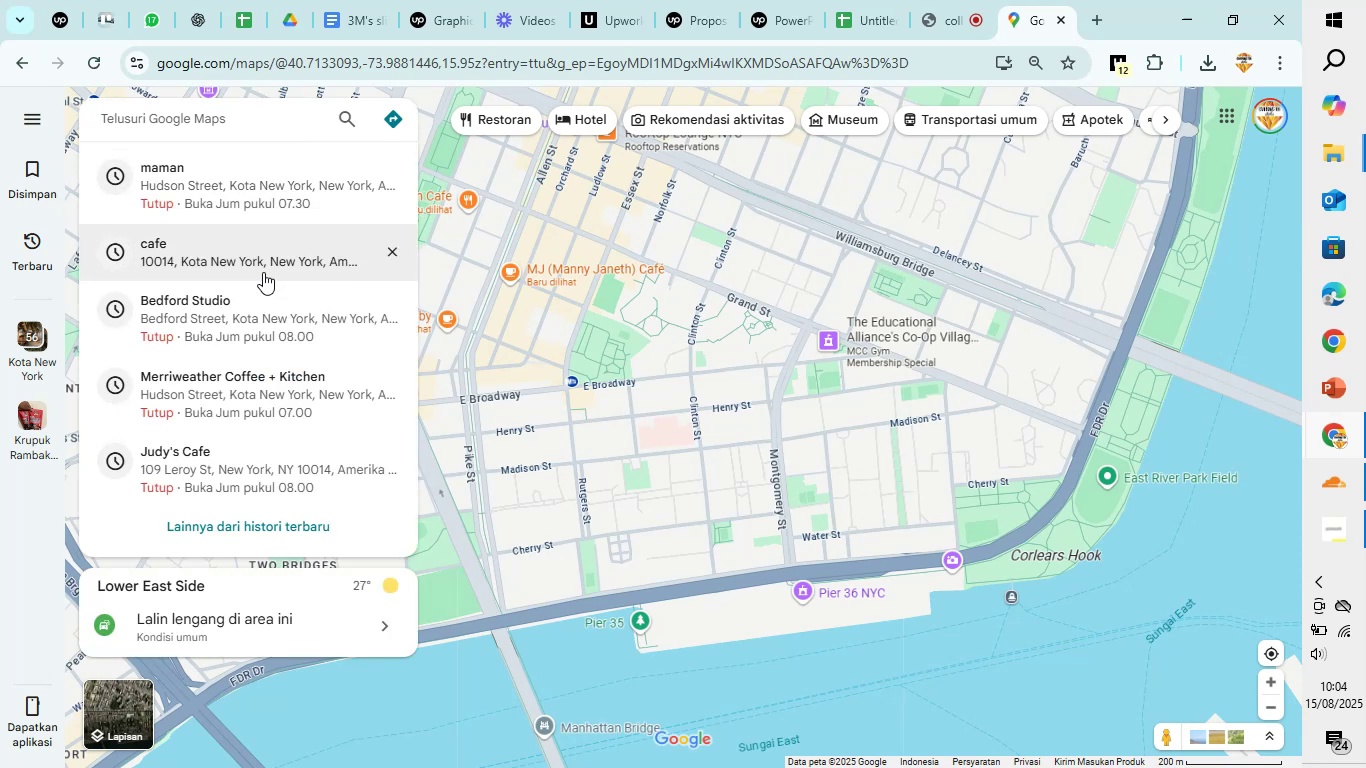 
left_click([265, 266])
 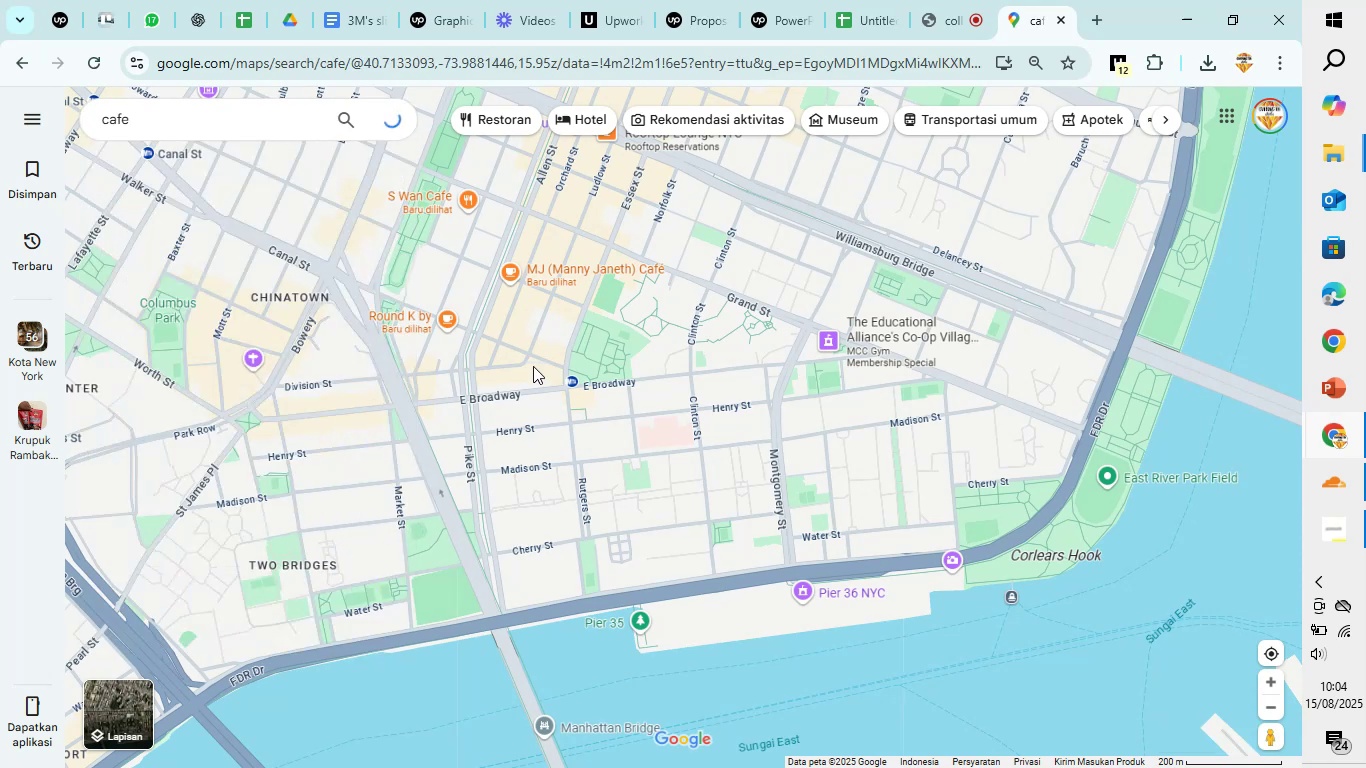 
left_click_drag(start_coordinate=[604, 403], to_coordinate=[533, 348])
 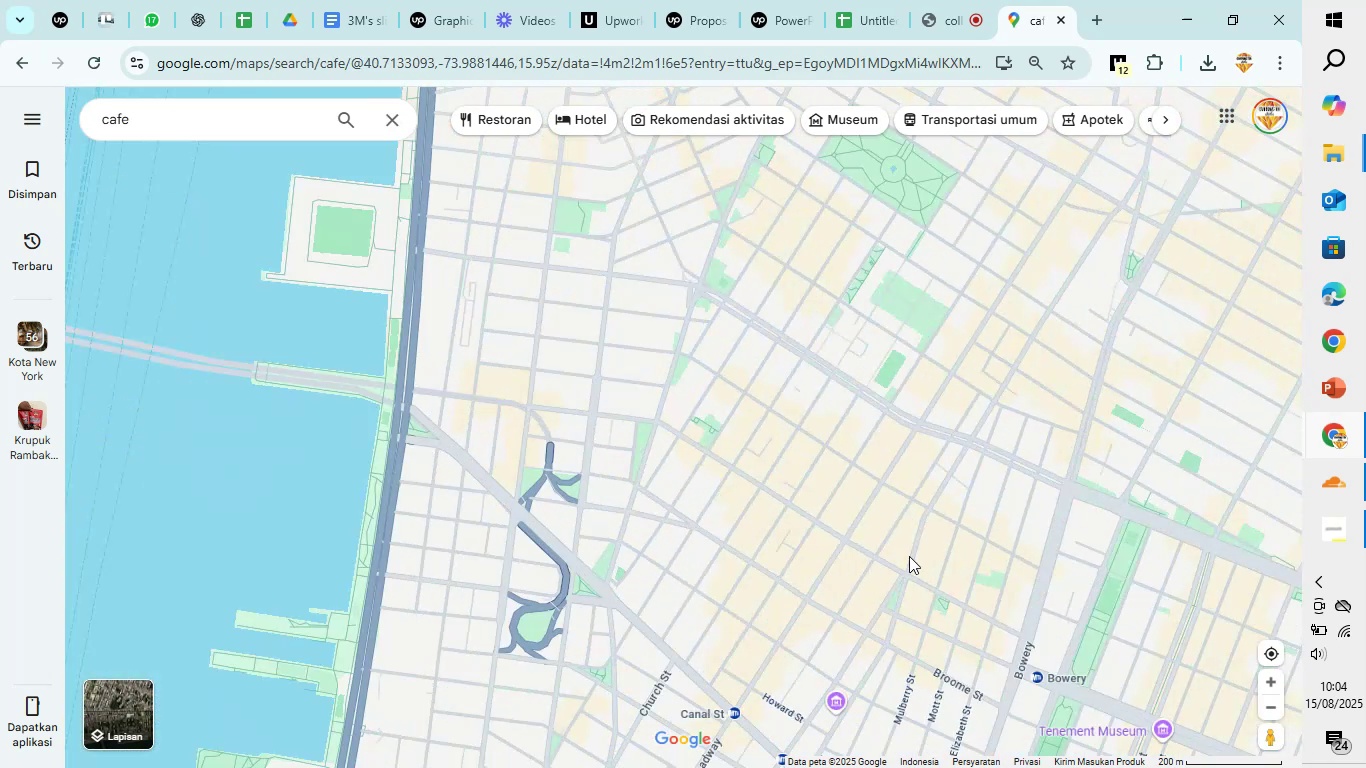 
left_click_drag(start_coordinate=[966, 572], to_coordinate=[789, 321])
 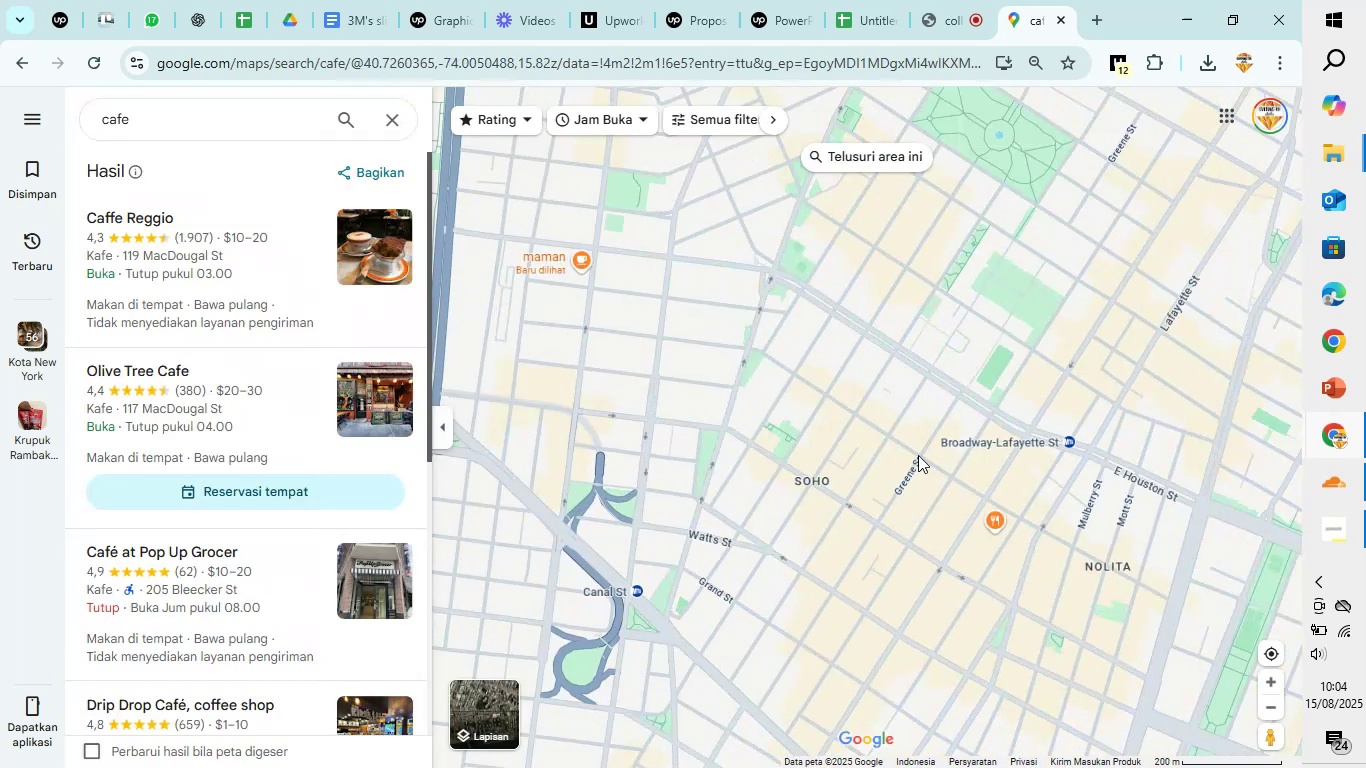 
left_click_drag(start_coordinate=[1012, 516], to_coordinate=[669, 248])
 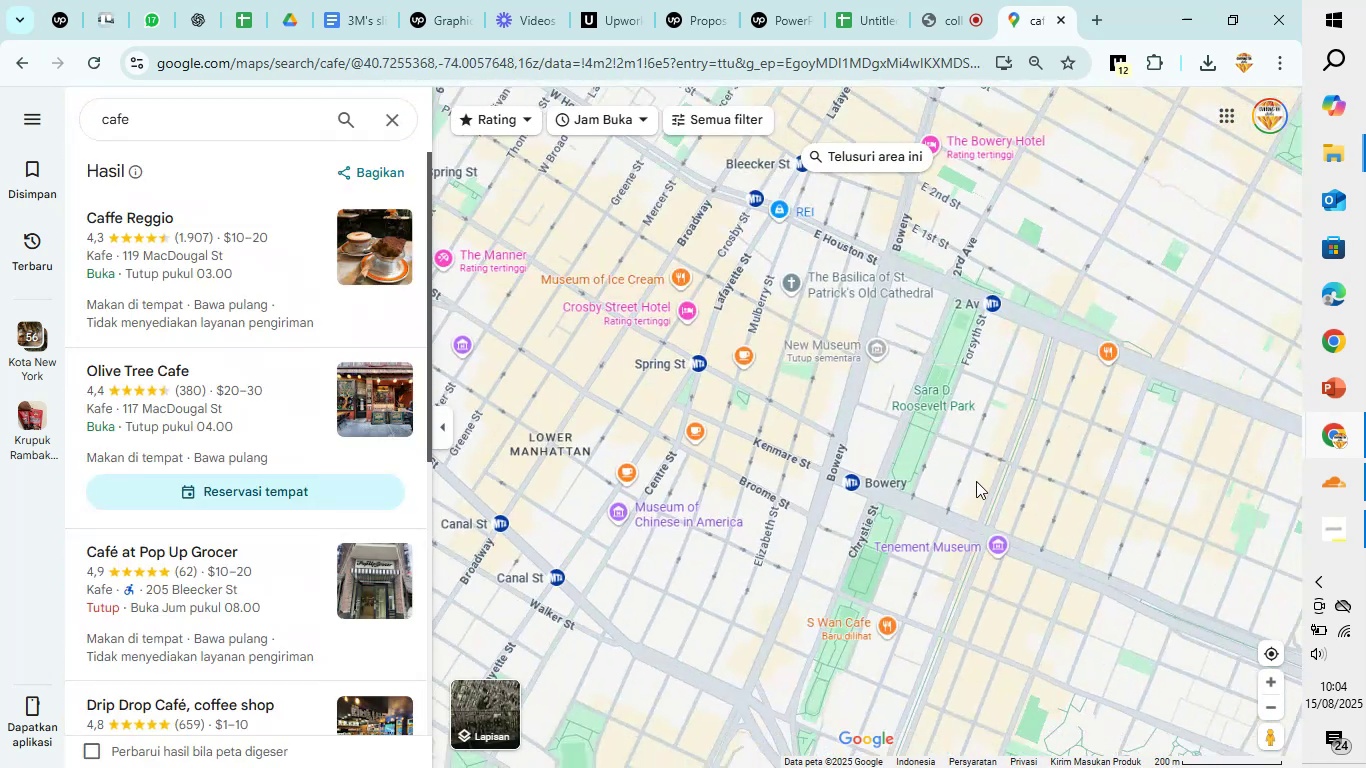 
left_click_drag(start_coordinate=[1000, 497], to_coordinate=[656, 184])
 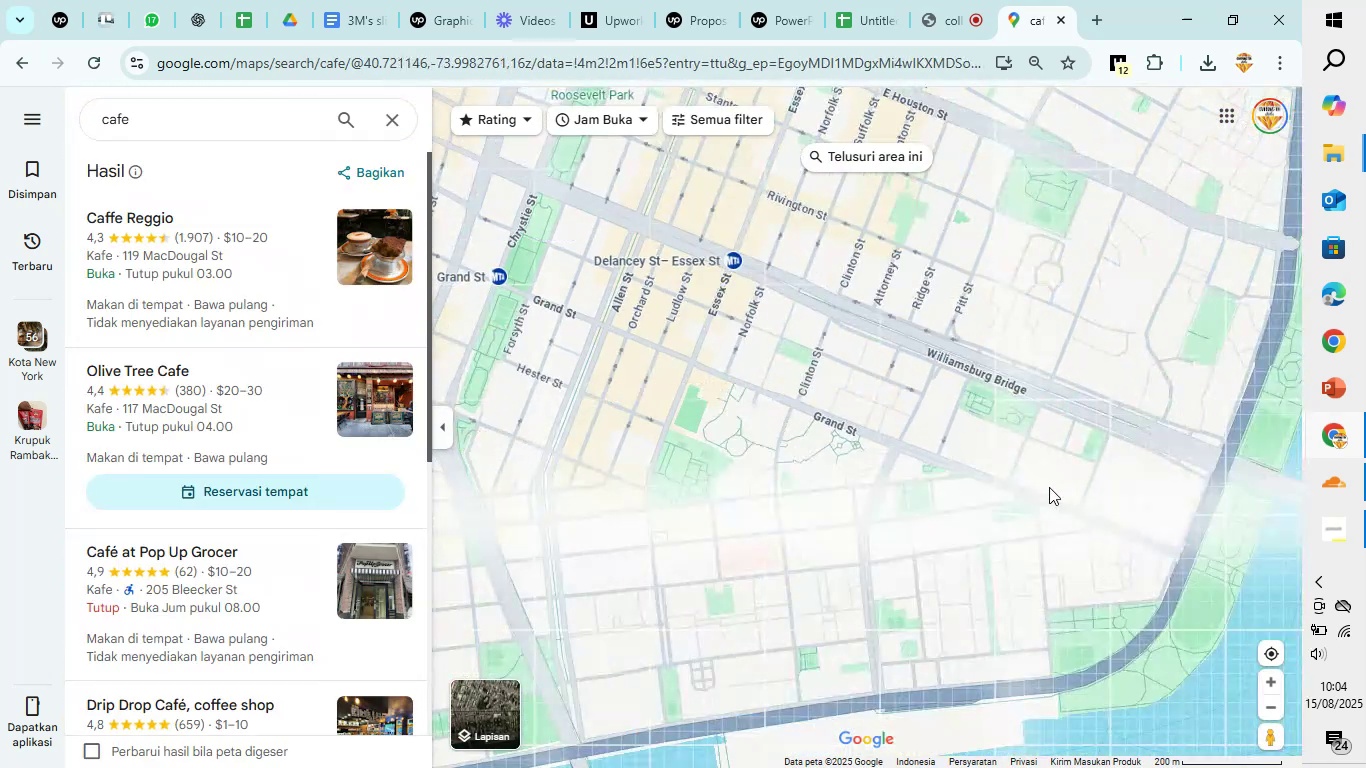 
scroll: coordinate [992, 456], scroll_direction: down, amount: 5.0
 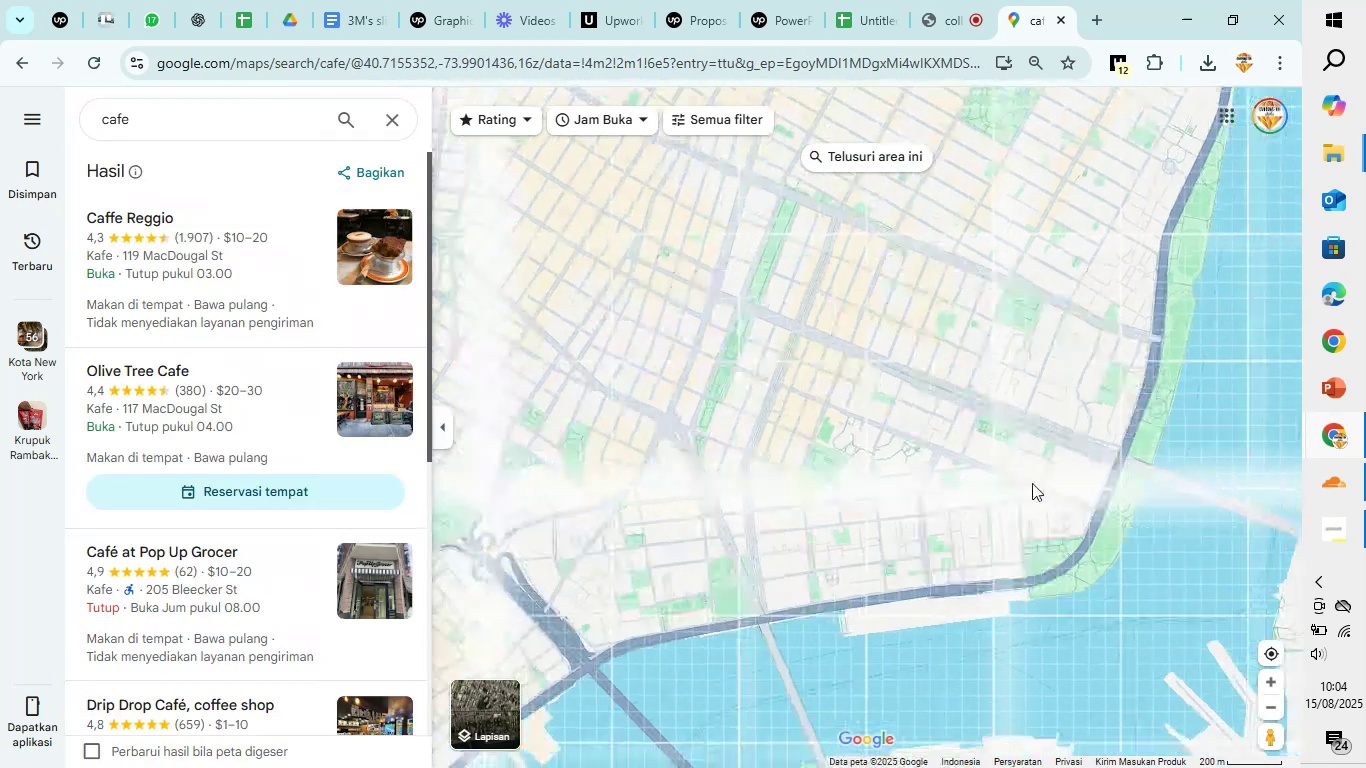 
left_click_drag(start_coordinate=[1027, 537], to_coordinate=[960, 455])
 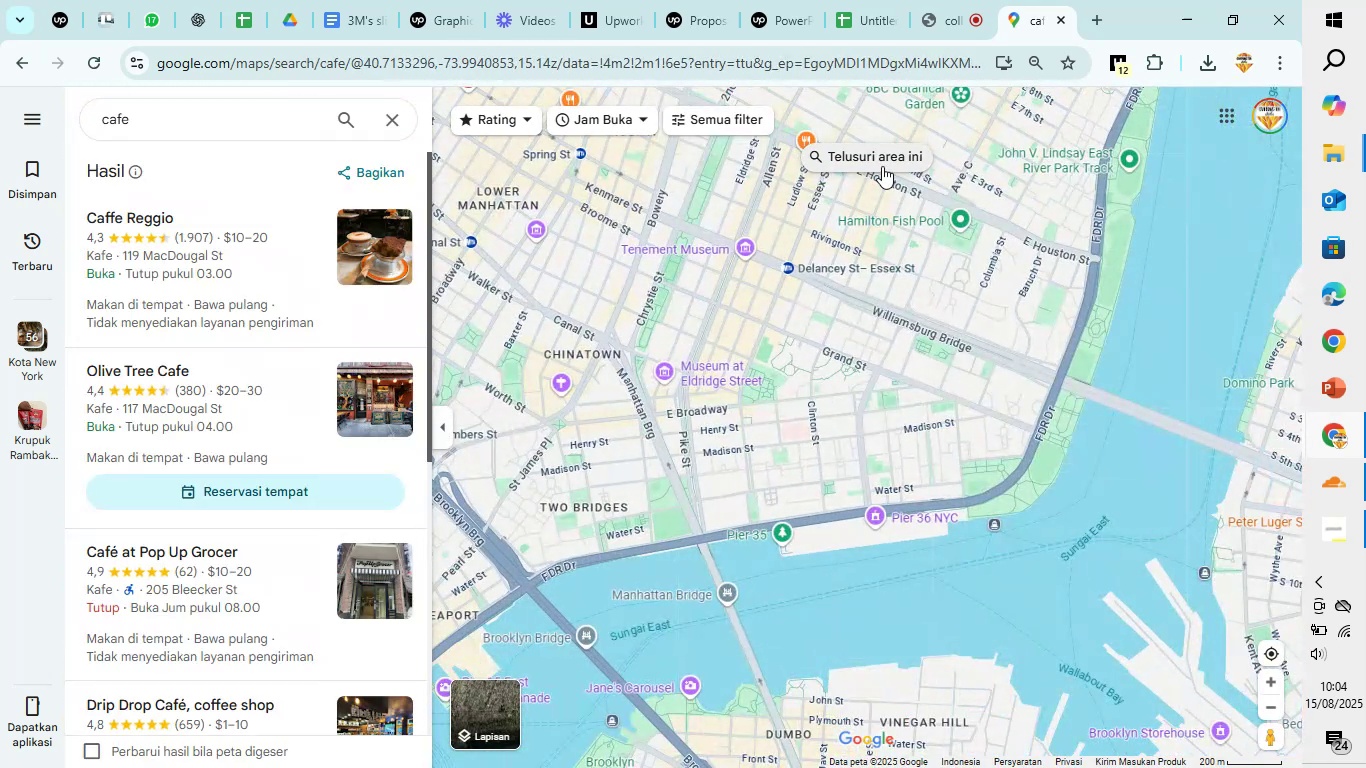 
left_click([882, 166])
 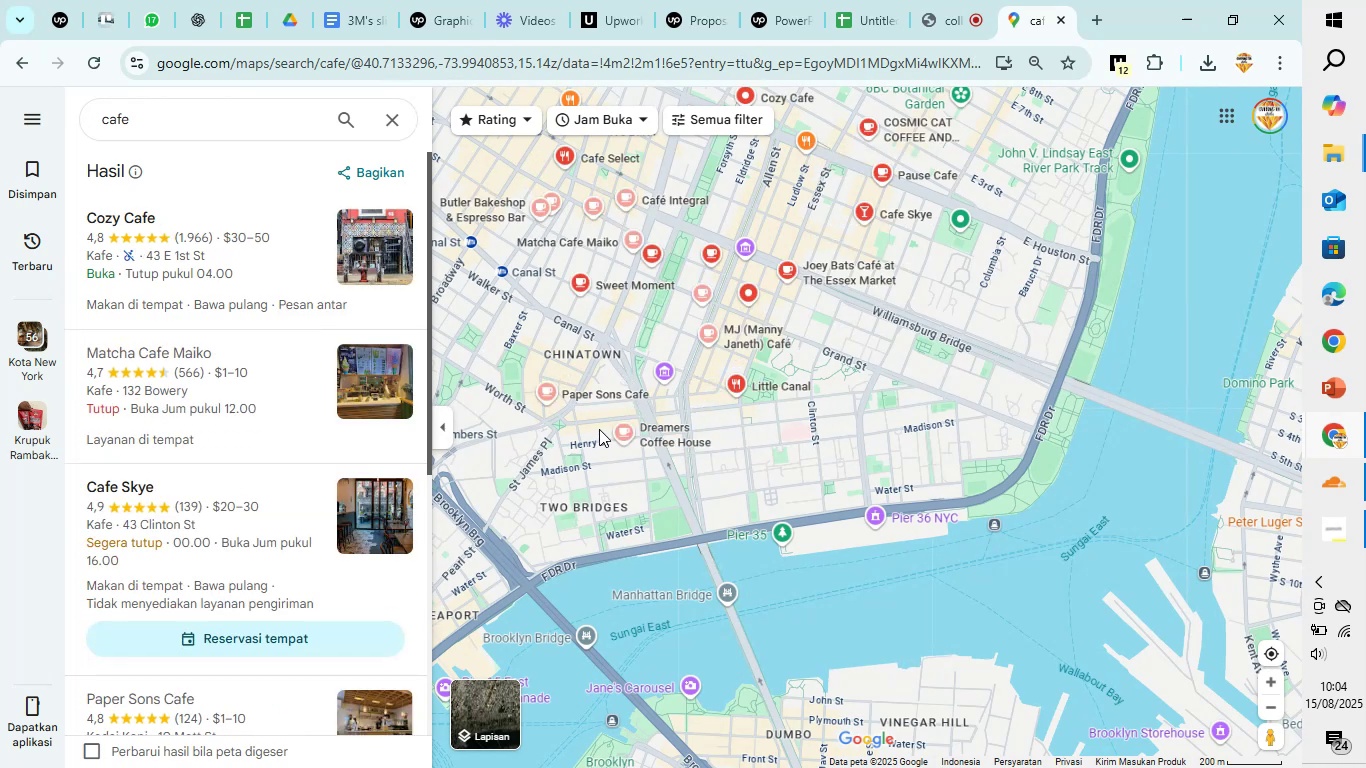 
wait(5.54)
 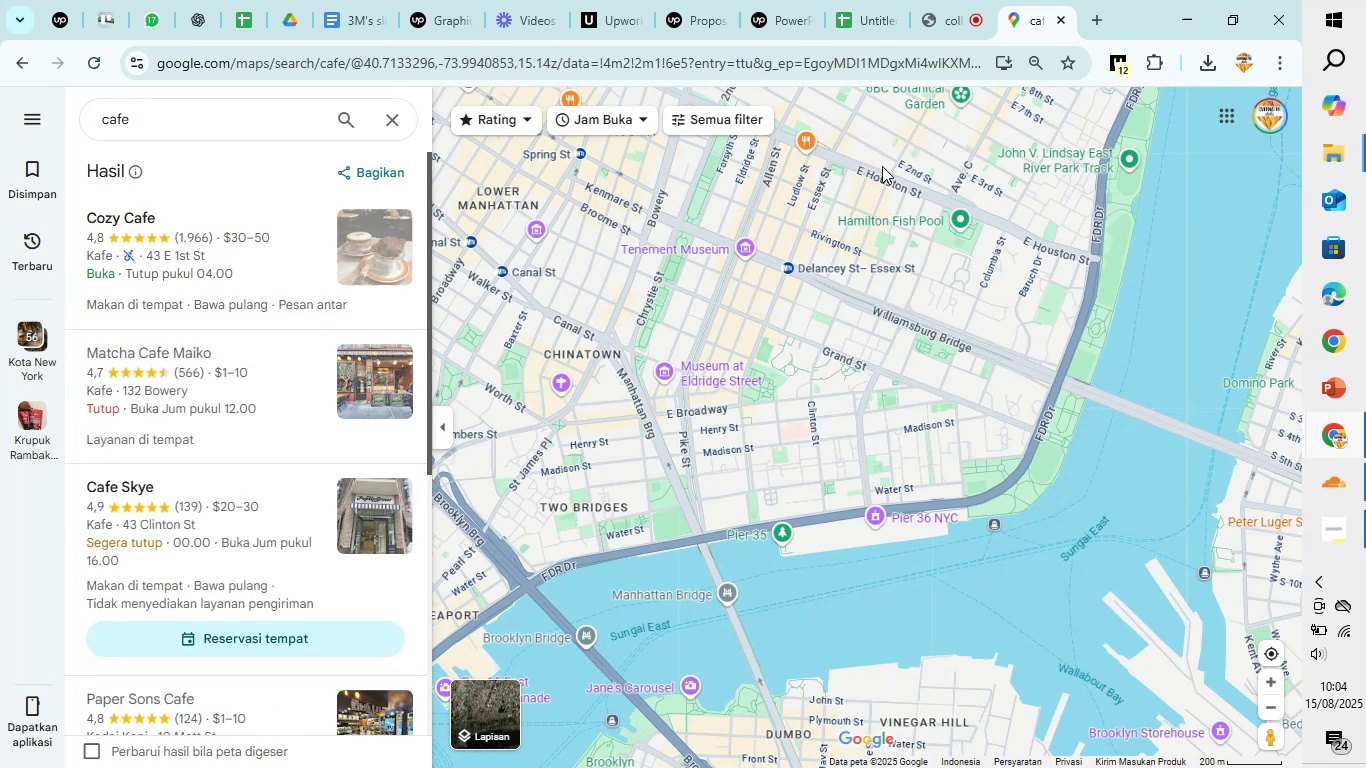 
left_click([620, 437])
 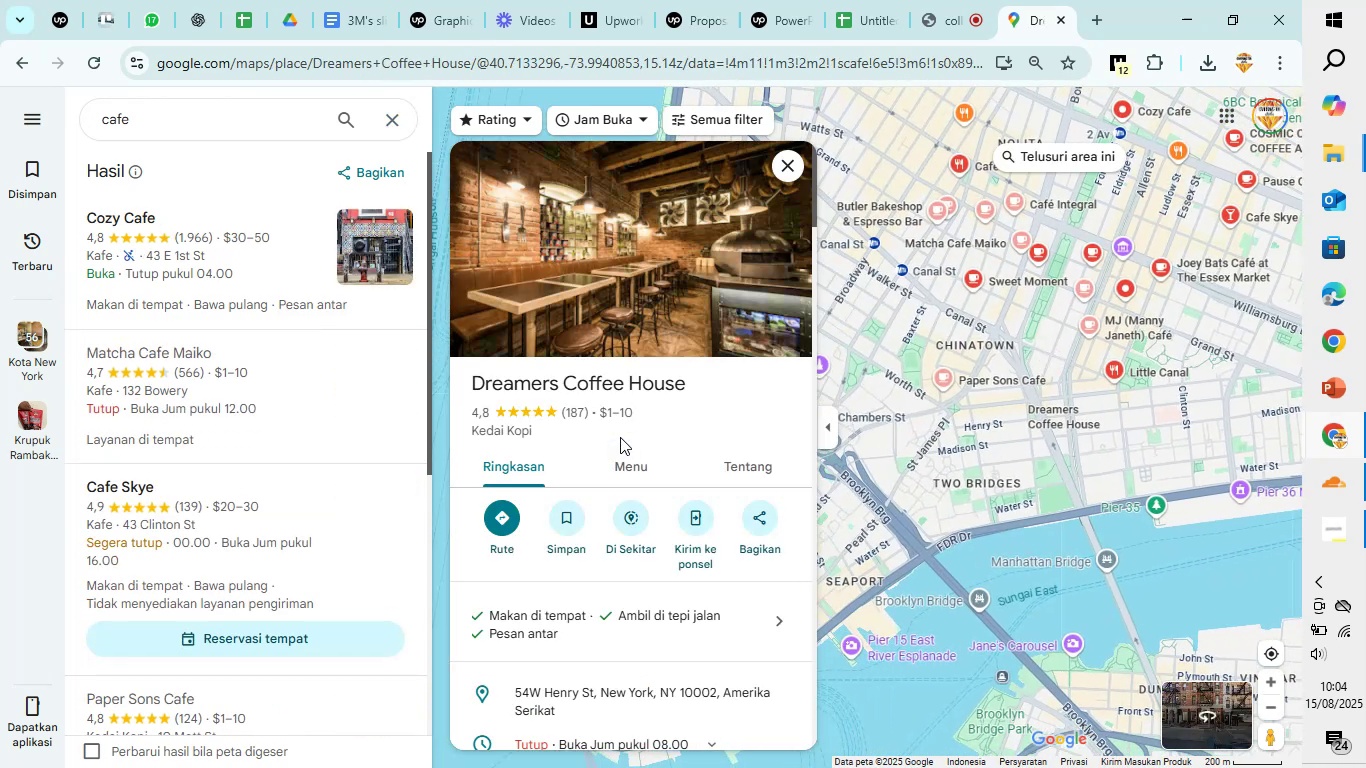 
scroll: coordinate [620, 437], scroll_direction: down, amount: 7.0
 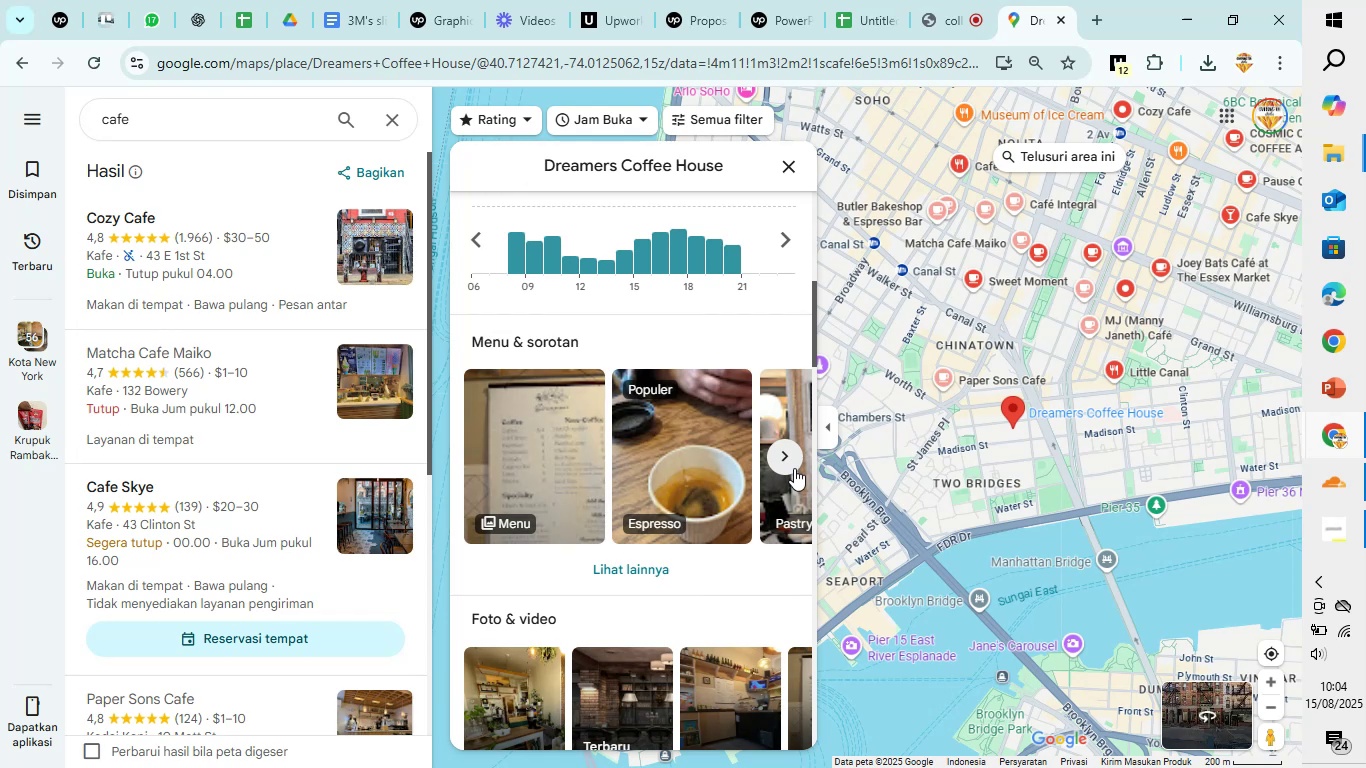 
left_click([790, 453])
 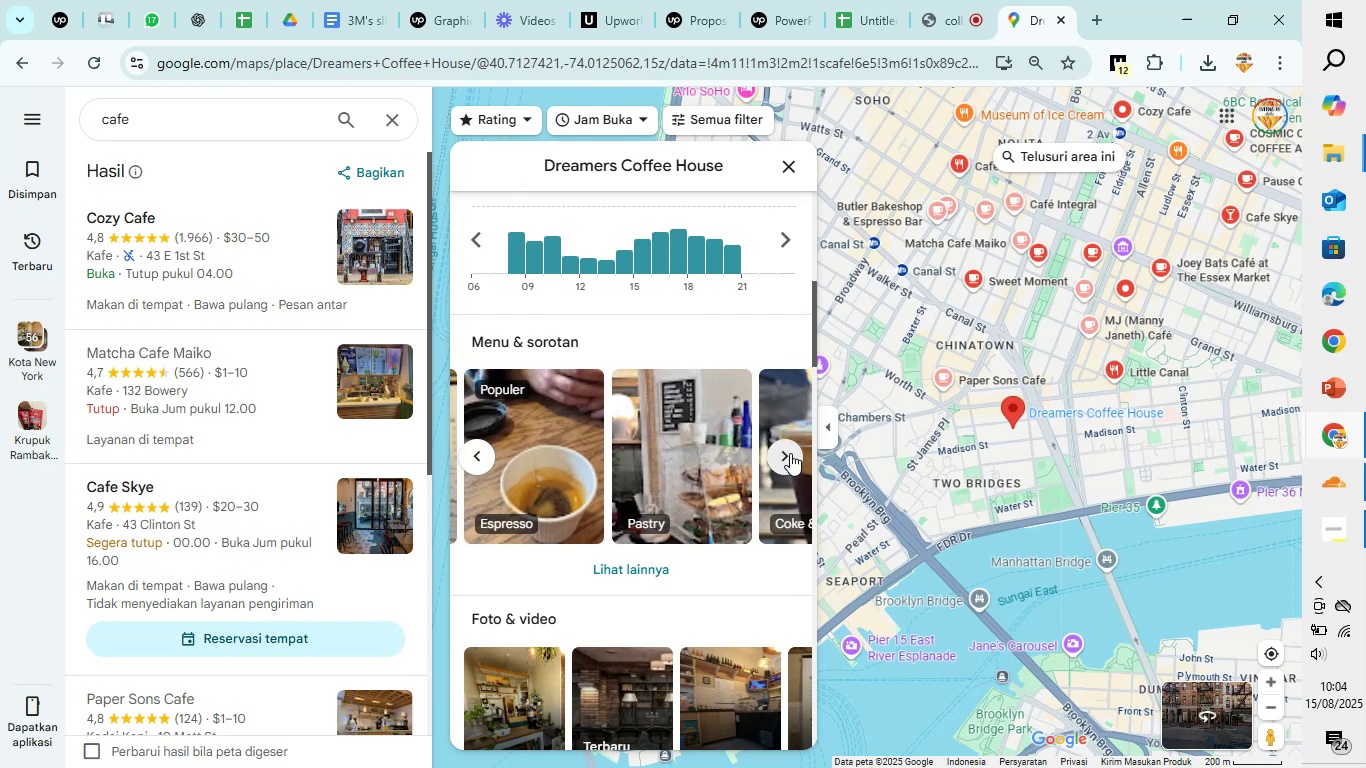 
left_click([790, 453])
 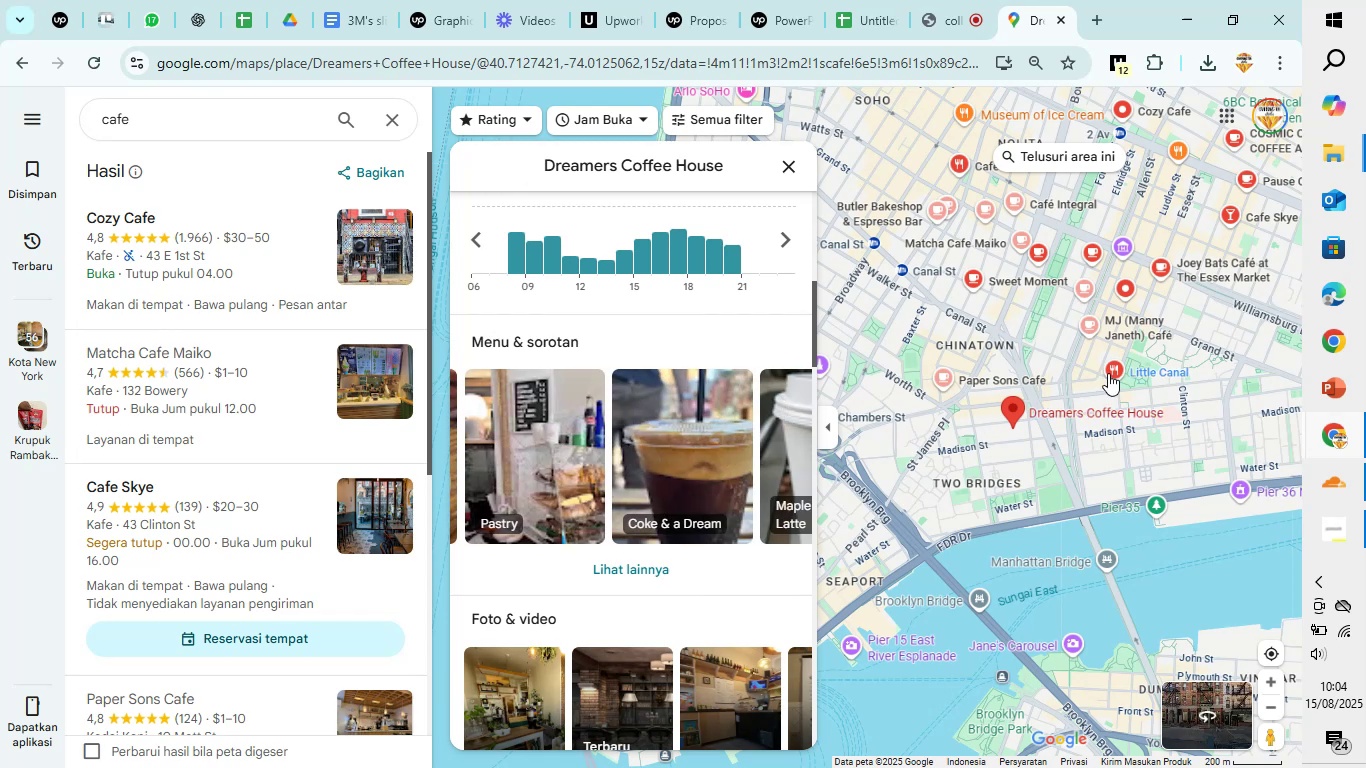 
scroll: coordinate [1084, 371], scroll_direction: up, amount: 6.0
 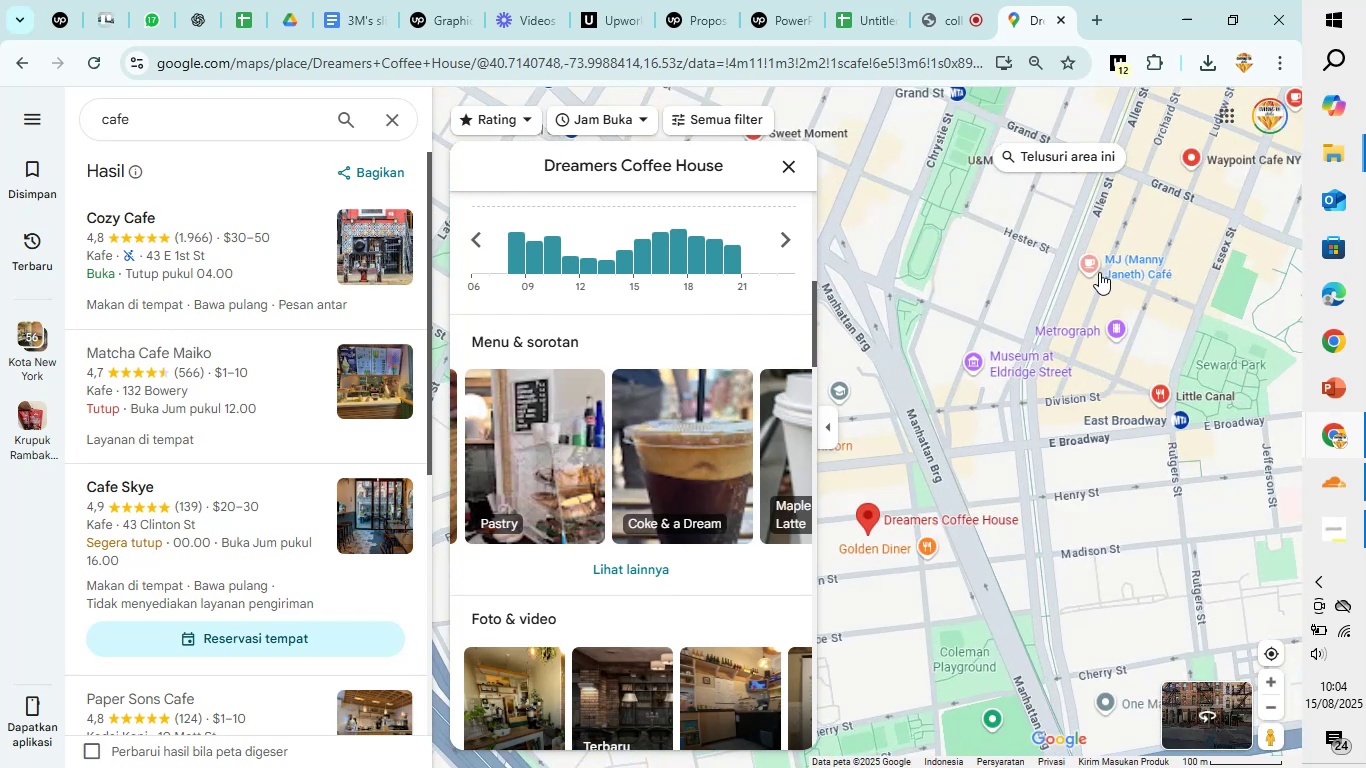 
left_click([1099, 264])
 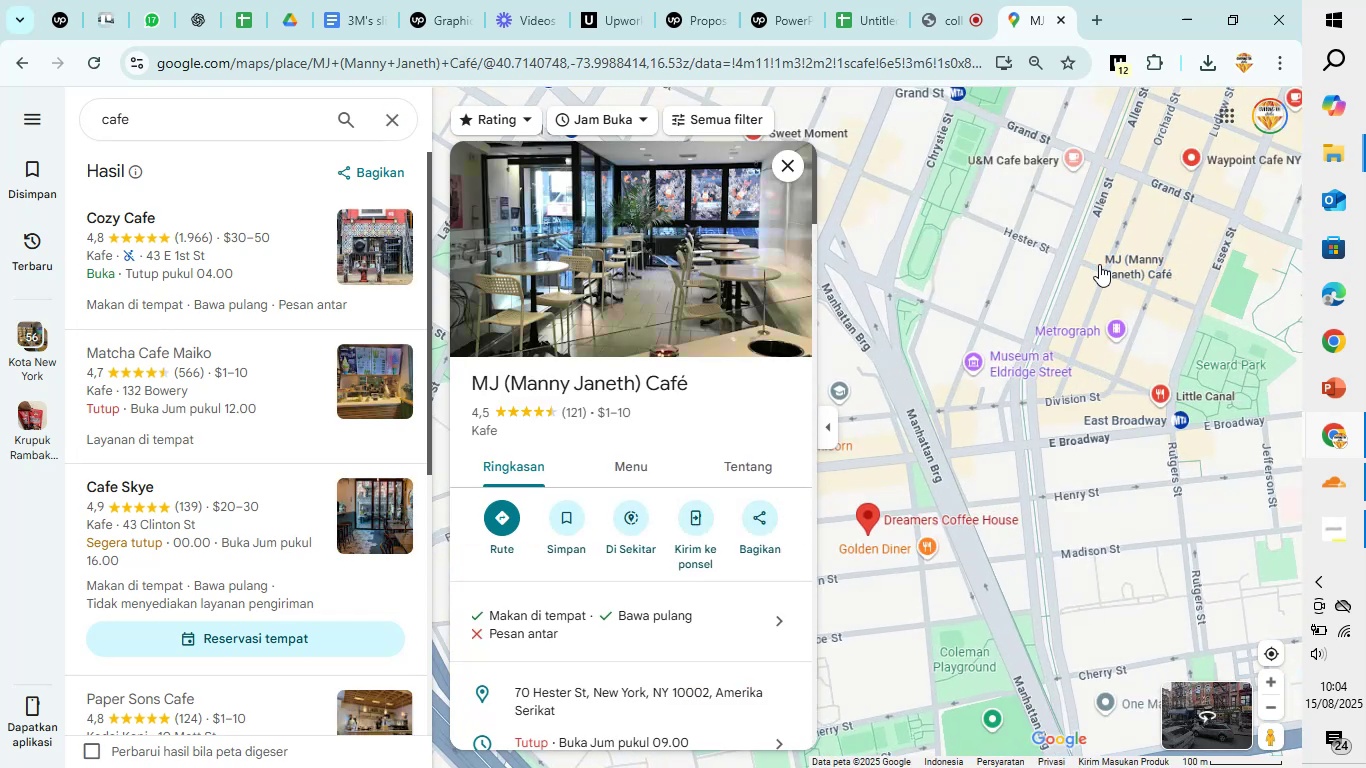 
scroll: coordinate [568, 521], scroll_direction: down, amount: 10.0
 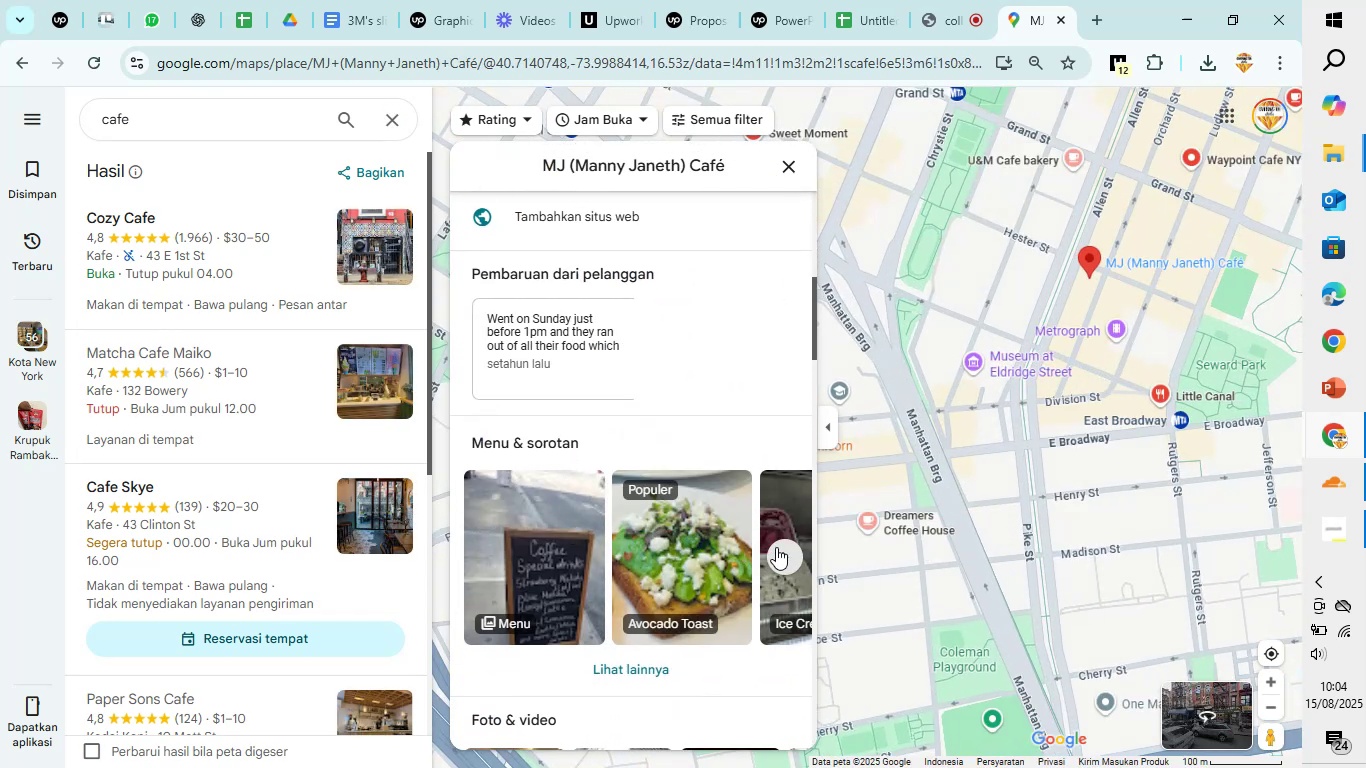 
left_click([776, 547])
 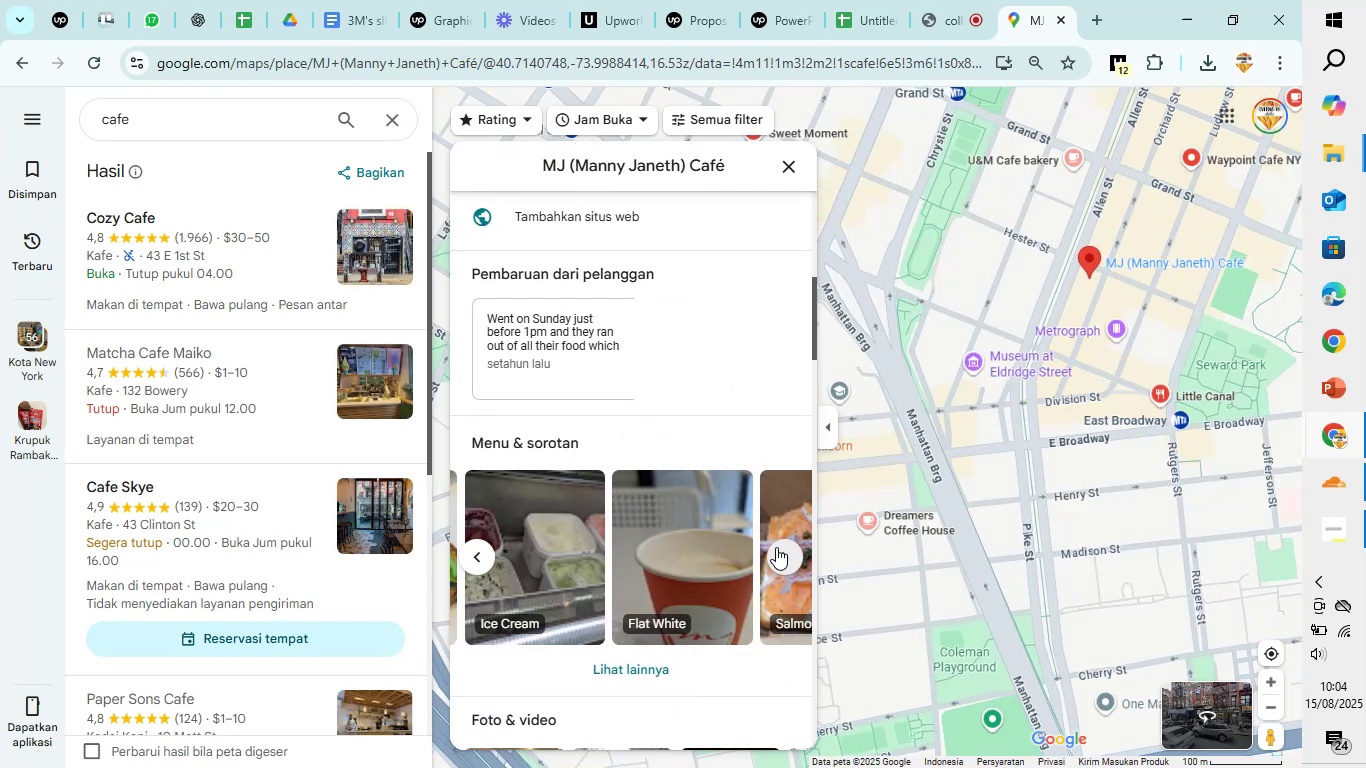 
left_click([776, 547])
 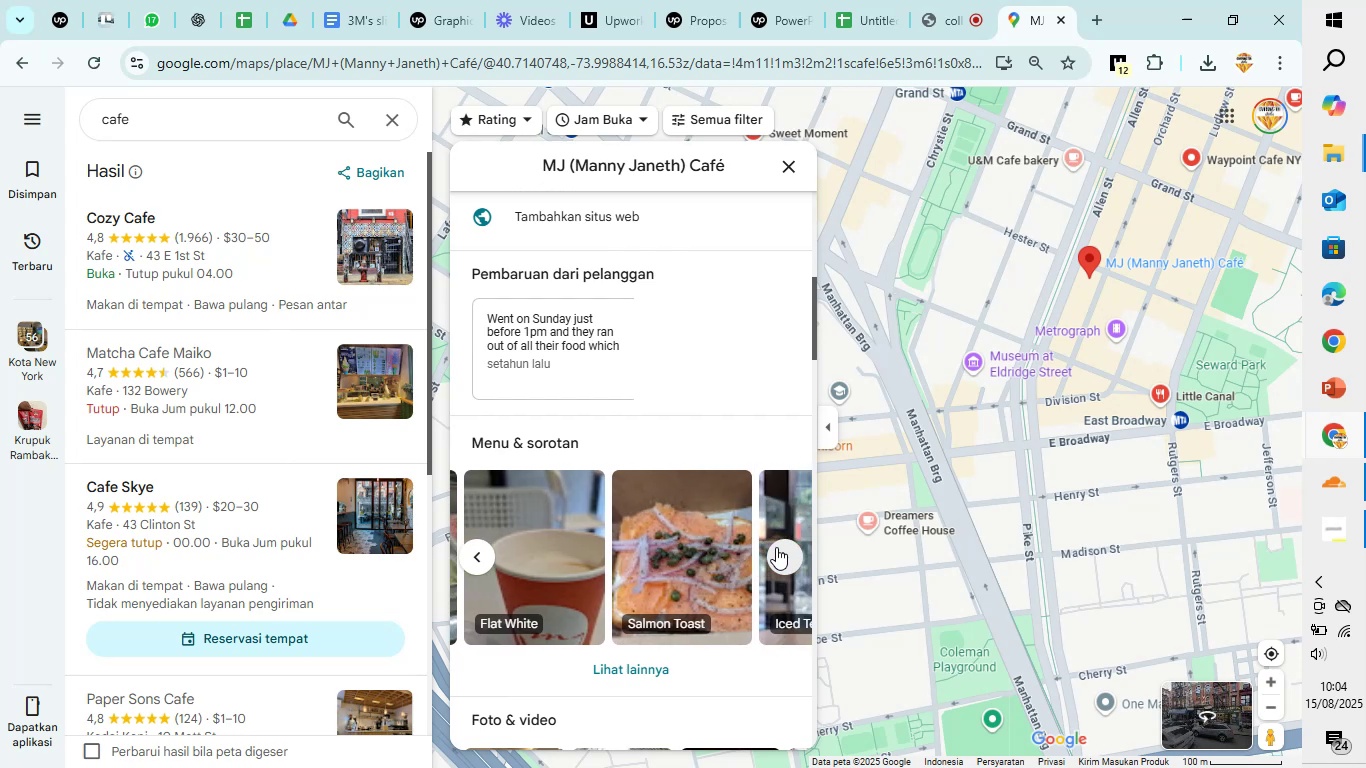 
left_click([776, 547])
 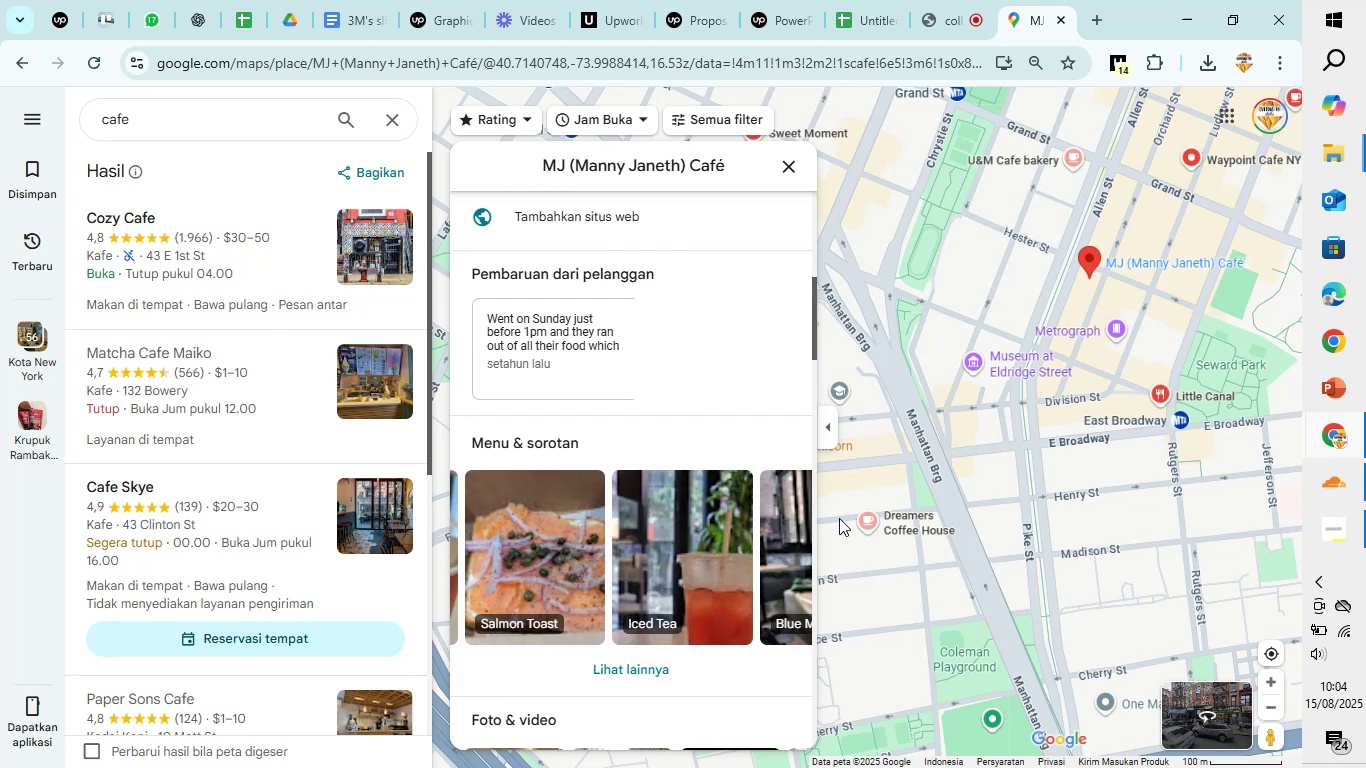 
scroll: coordinate [1067, 426], scroll_direction: up, amount: 3.0
 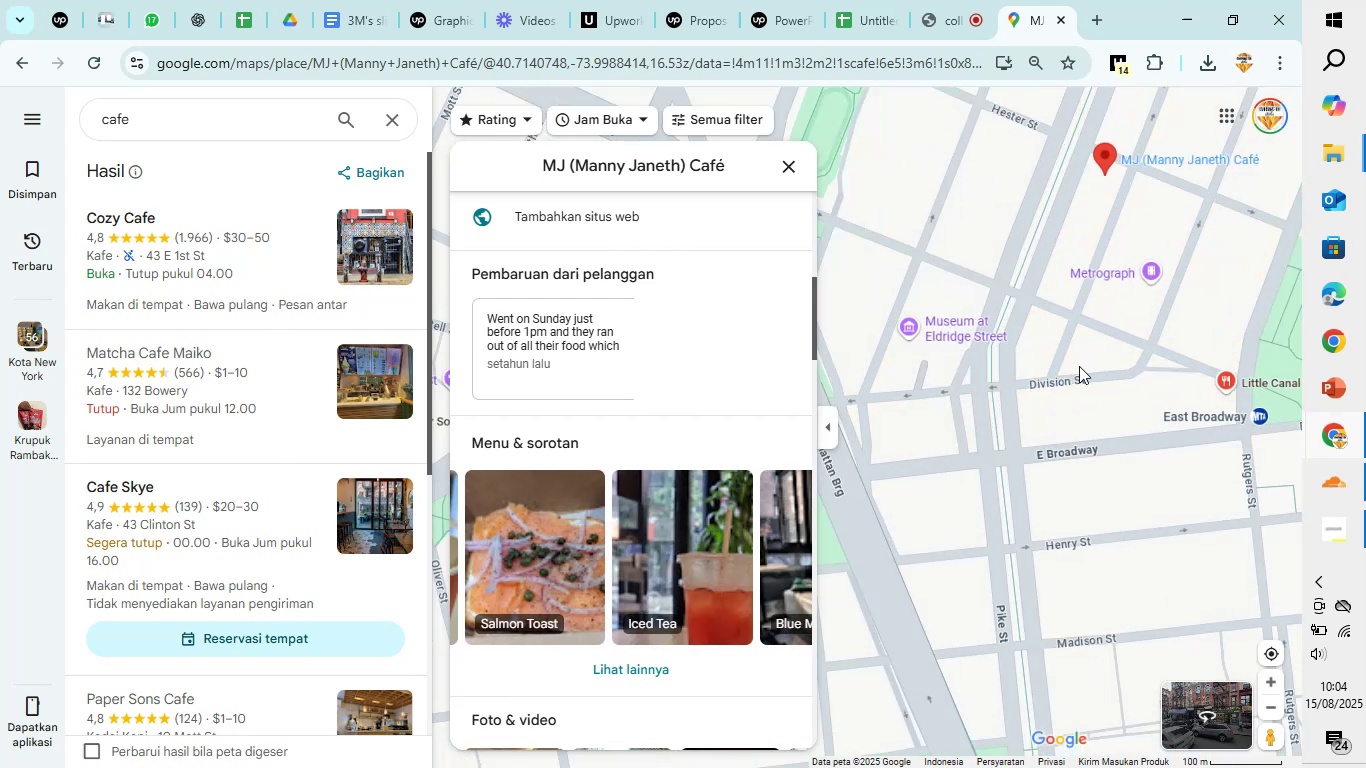 
left_click_drag(start_coordinate=[1079, 364], to_coordinate=[1115, 524])
 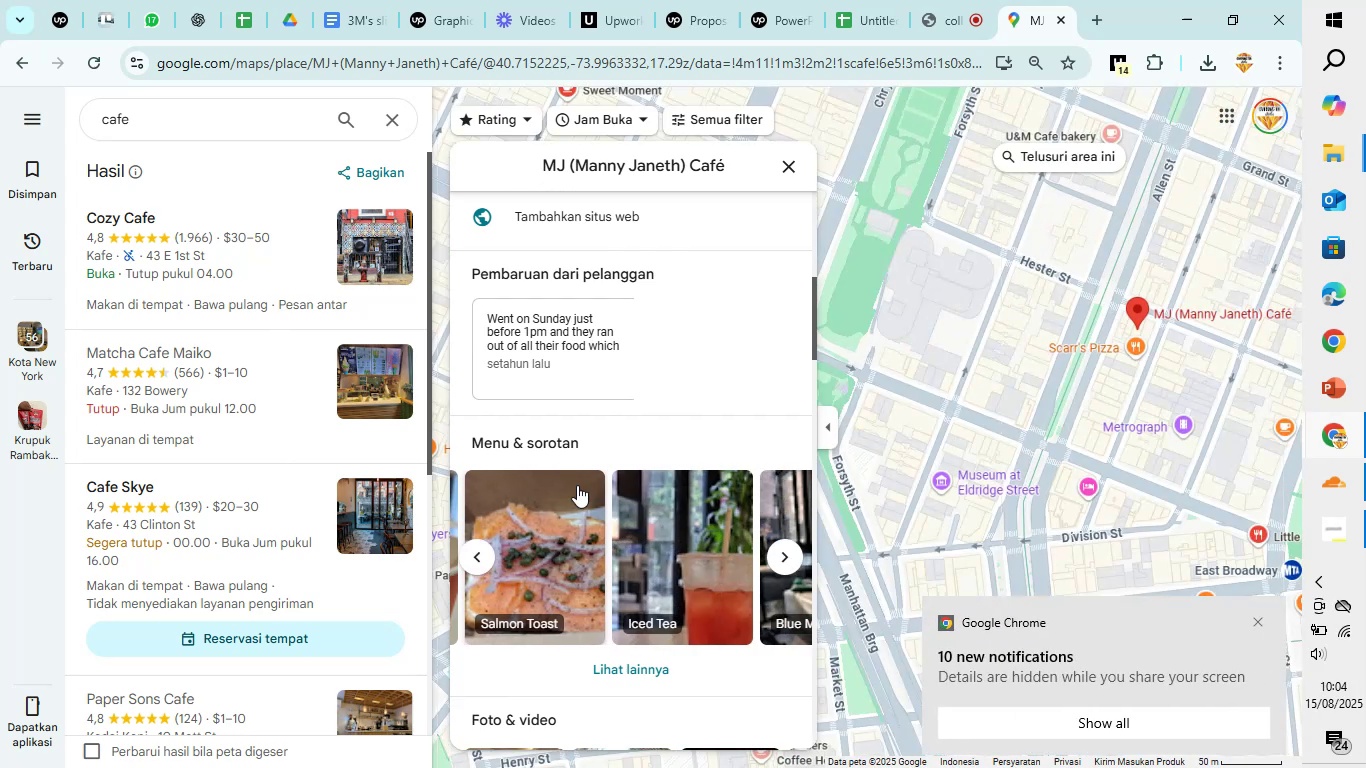 
scroll: coordinate [666, 385], scroll_direction: down, amount: 6.0
 